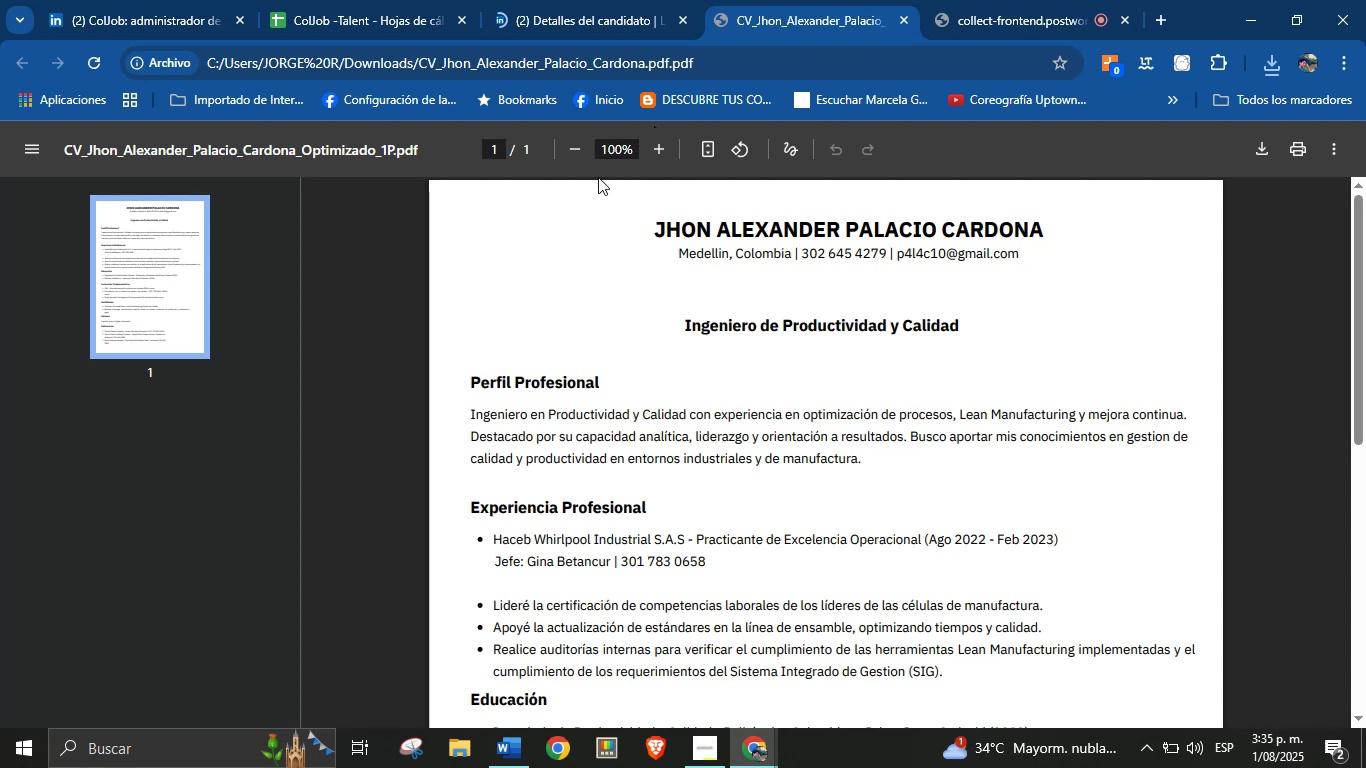 
wait(10.24)
 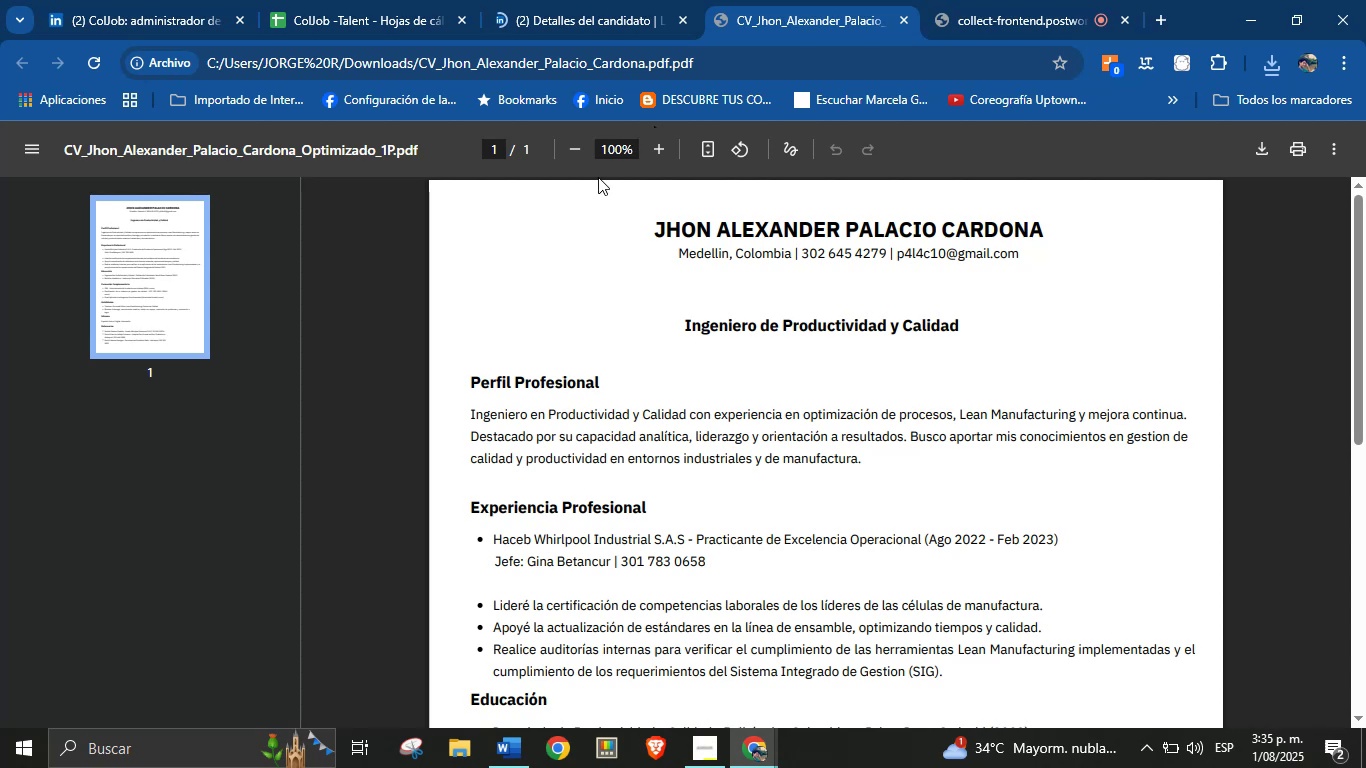 
left_click([563, 0])
 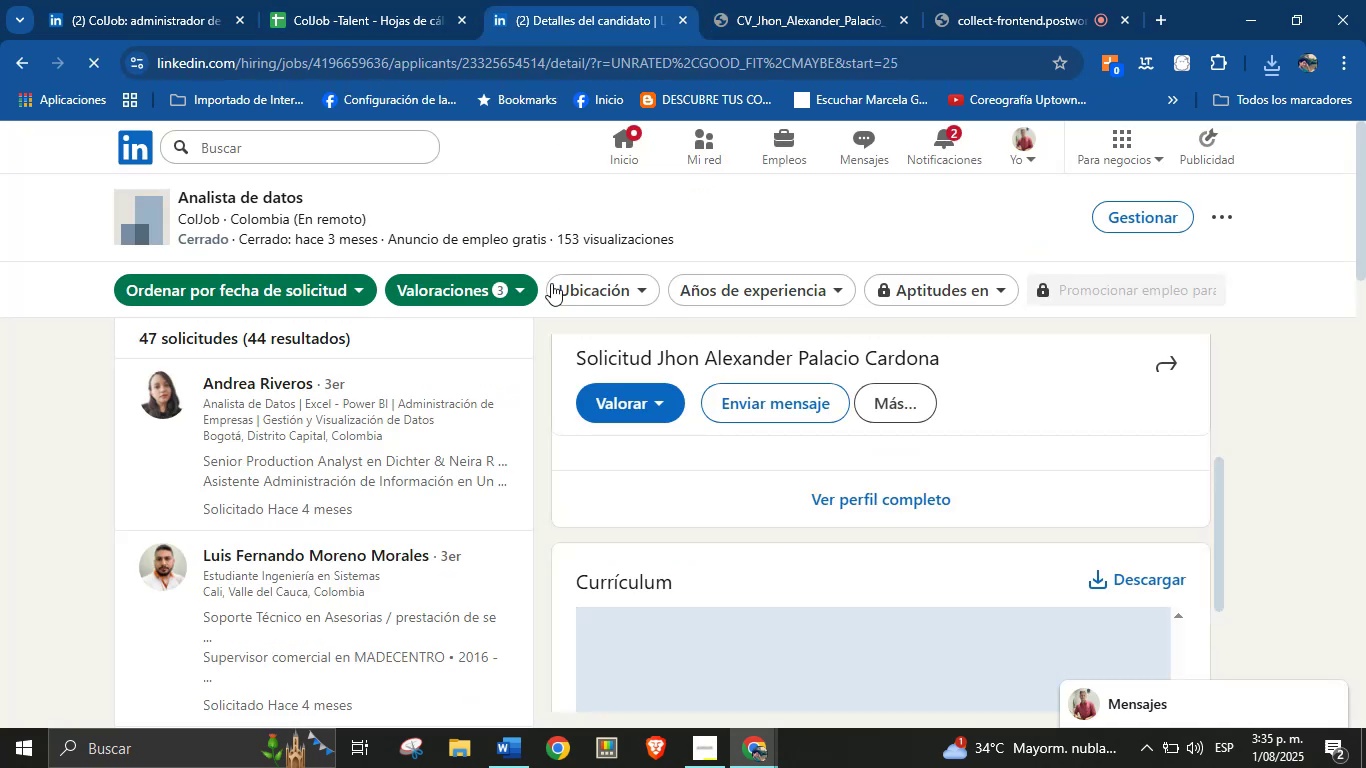 
scroll: coordinate [427, 493], scroll_direction: down, amount: 10.0
 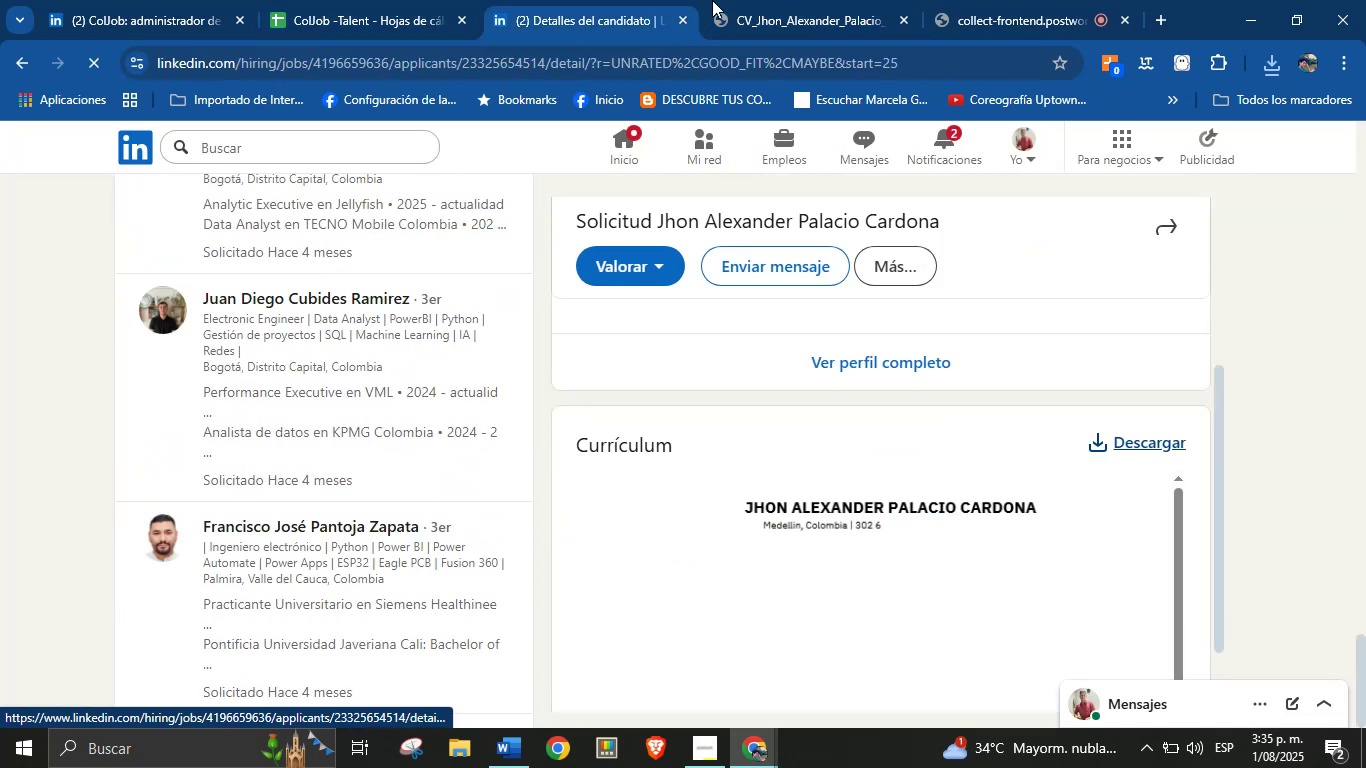 
left_click([772, 0])
 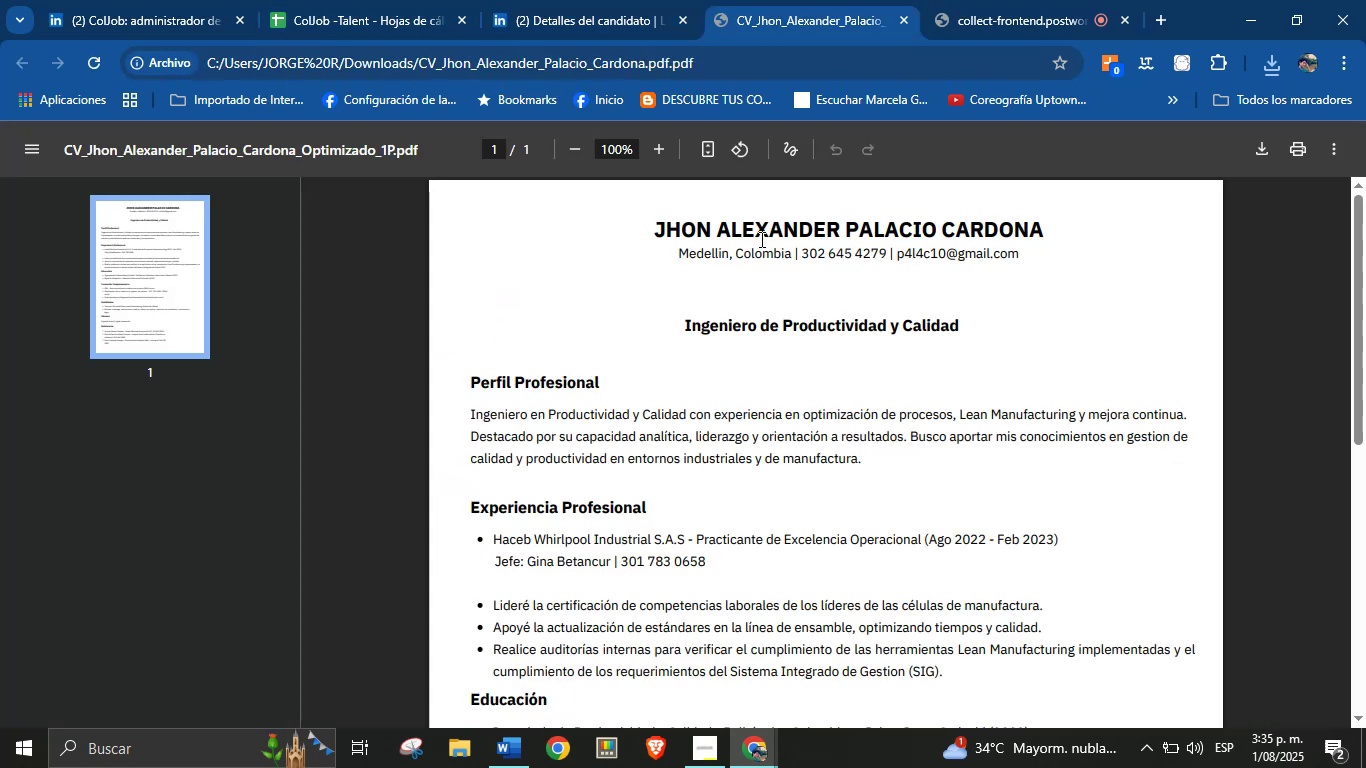 
double_click([765, 229])
 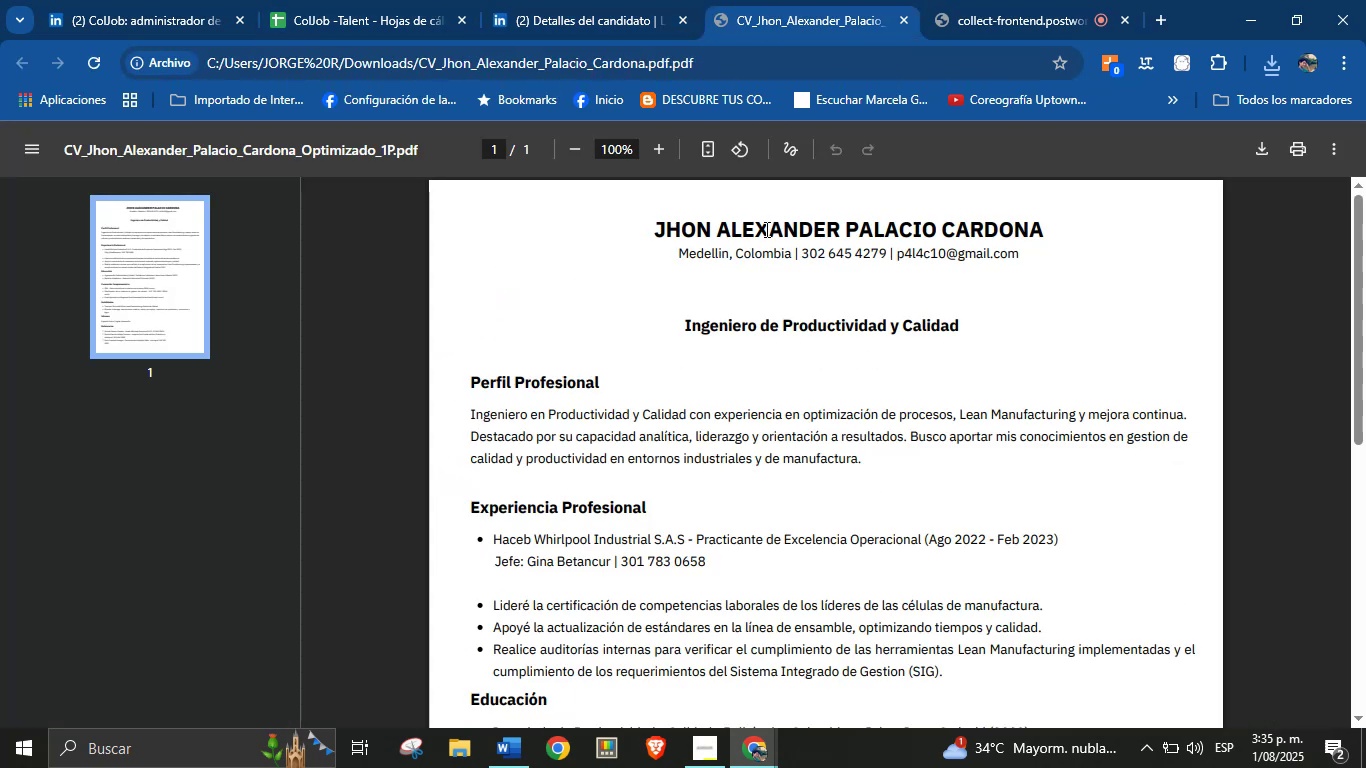 
triple_click([765, 229])
 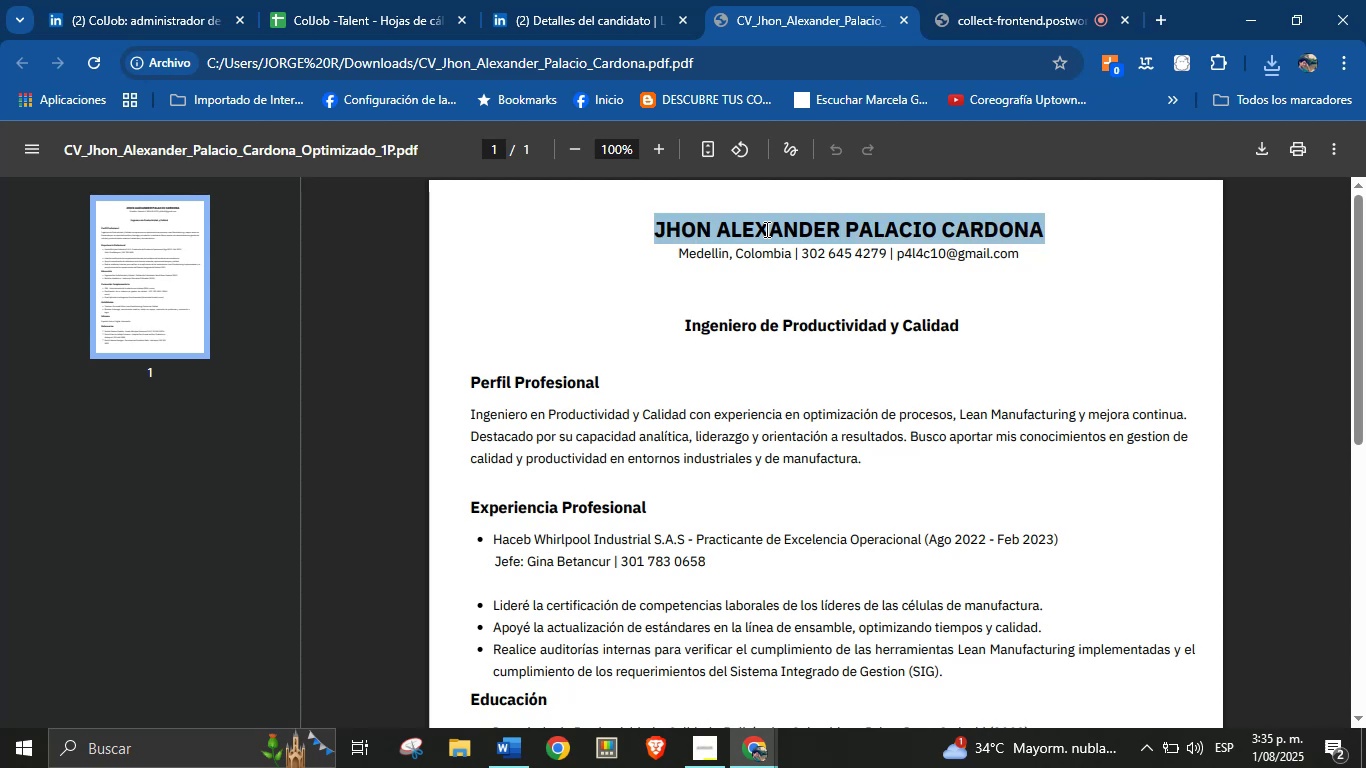 
key(Control+C)
 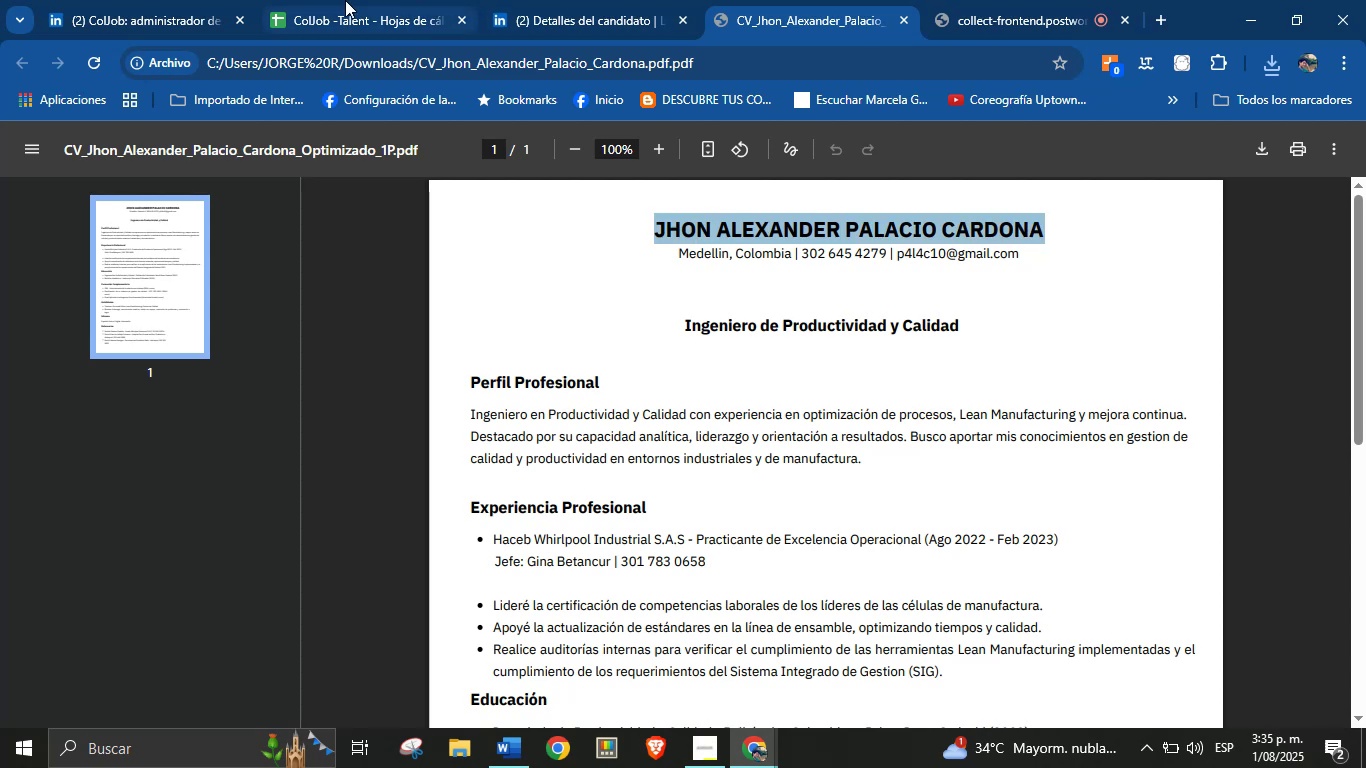 
left_click([327, 0])
 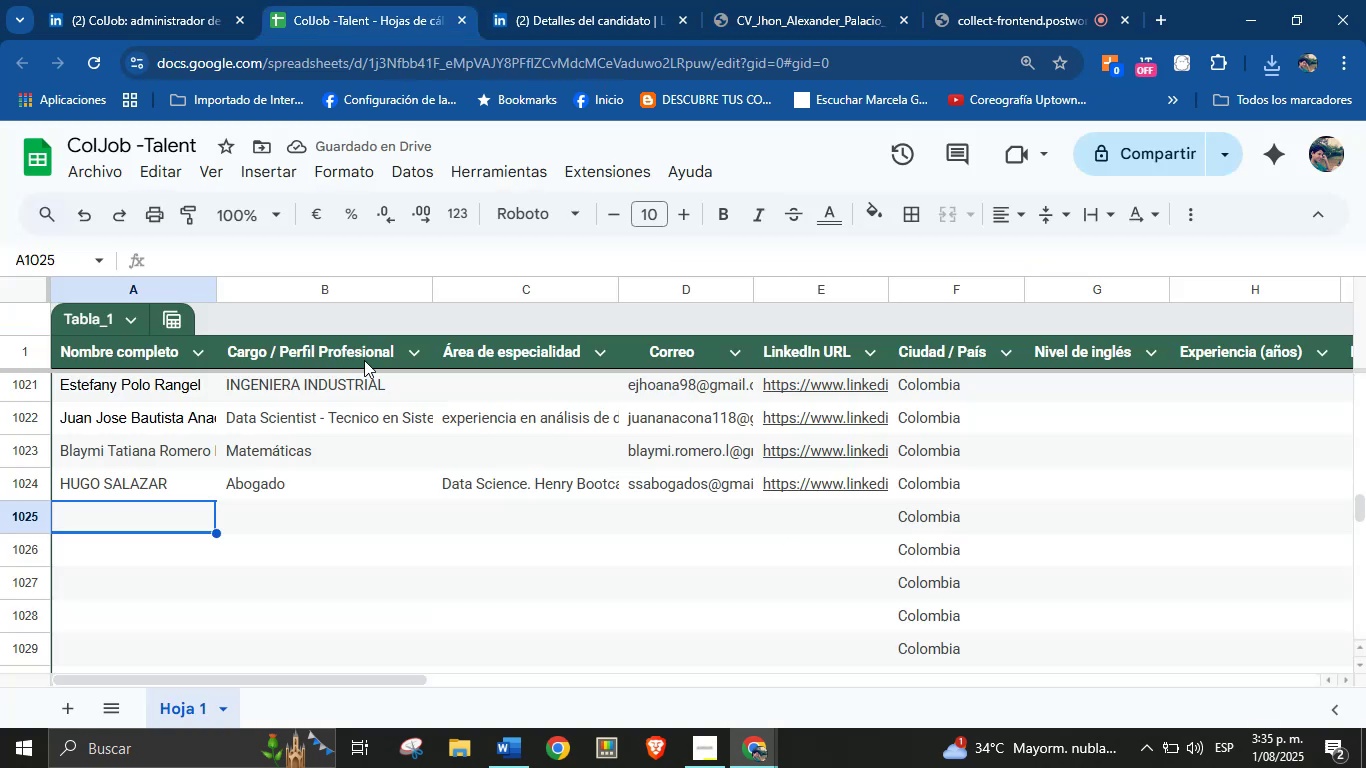 
key(Control+V)
 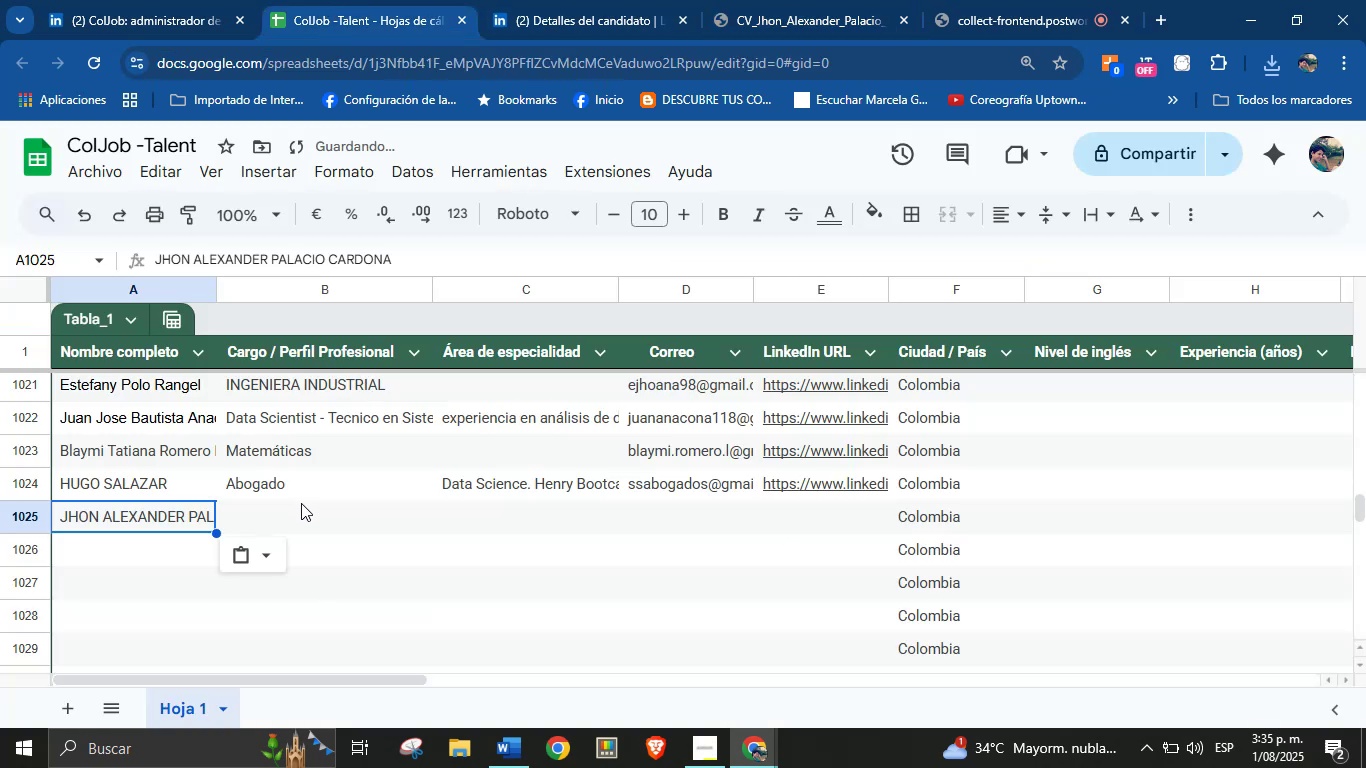 
left_click([301, 503])
 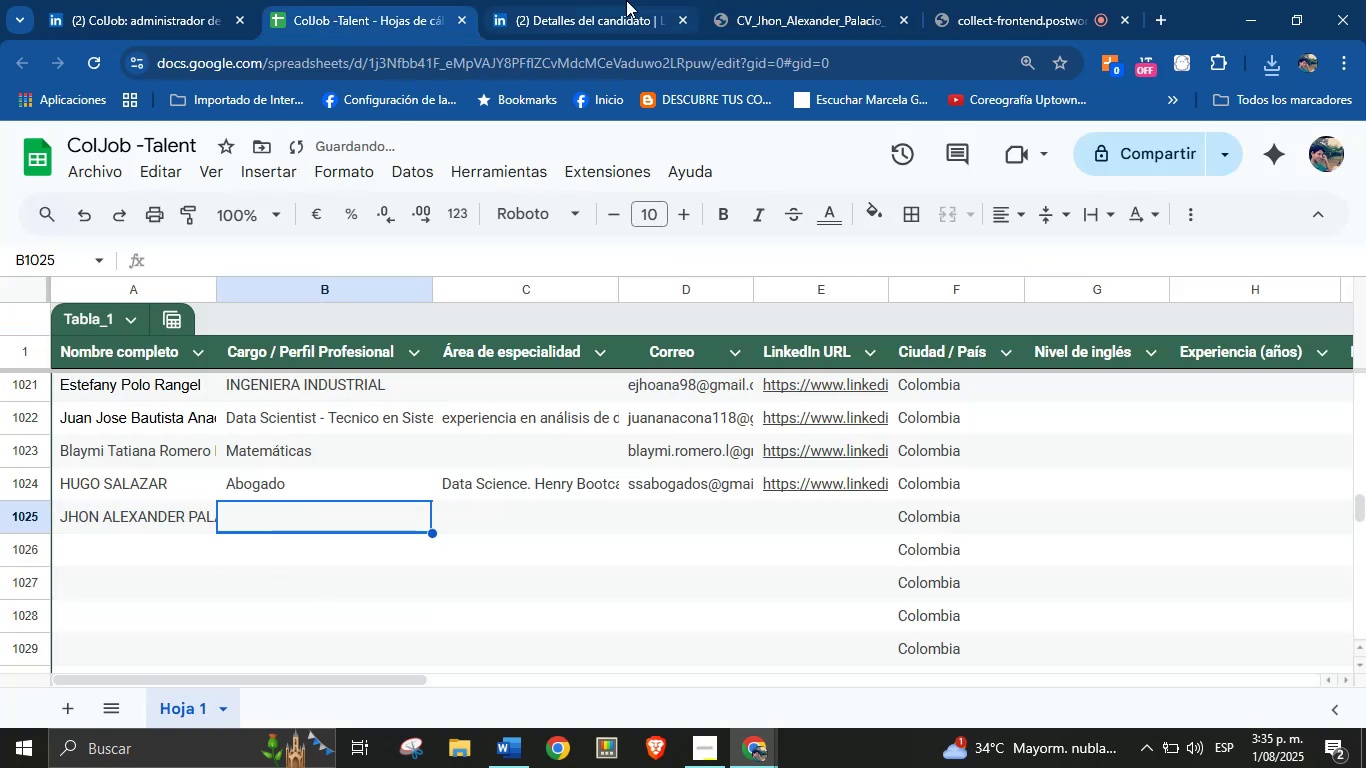 
left_click([777, 0])
 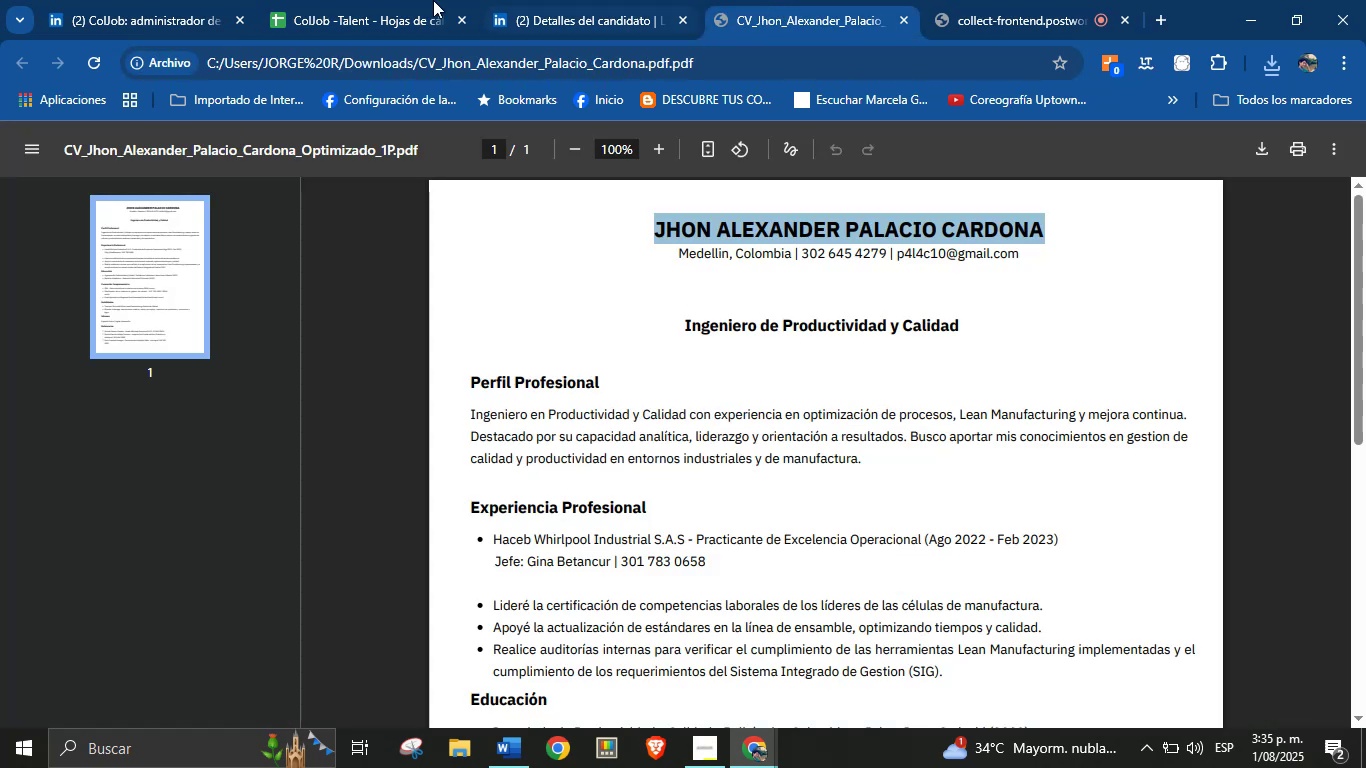 
left_click([389, 0])
 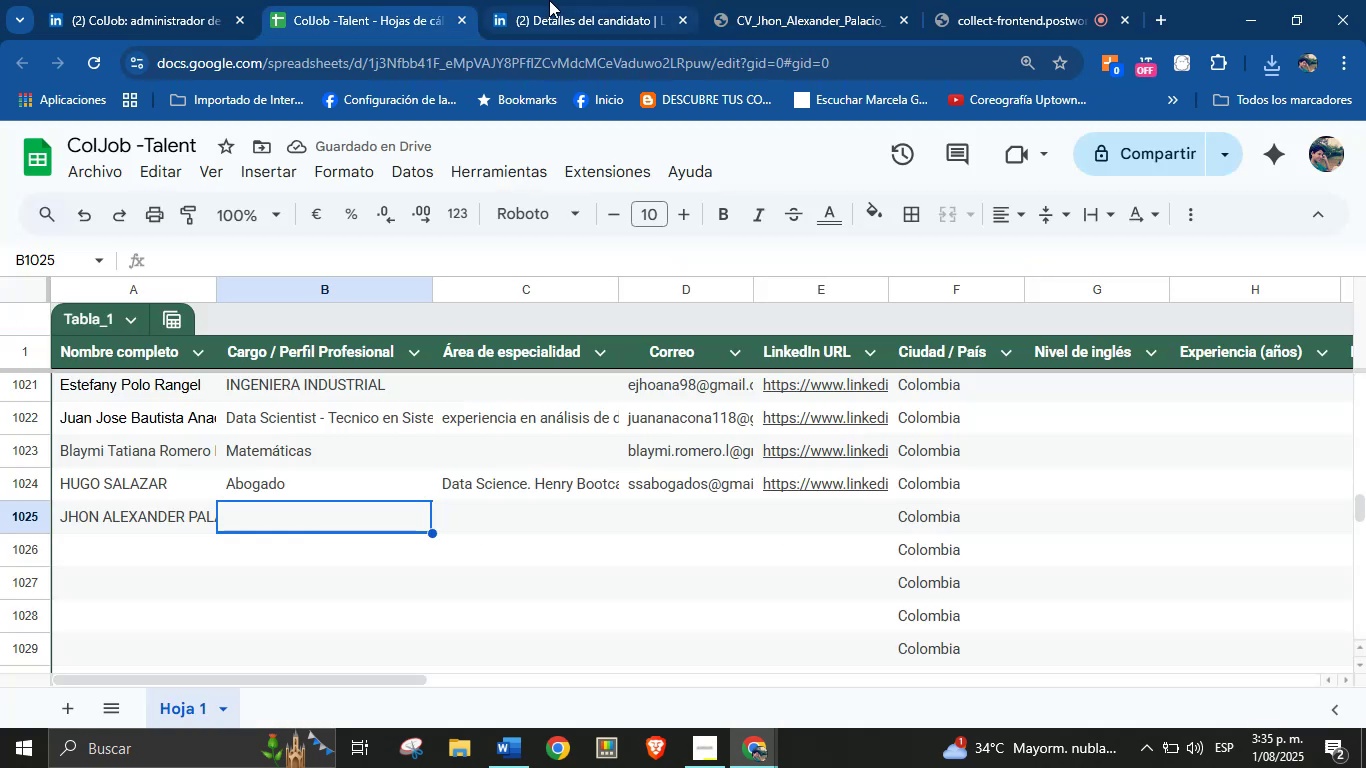 
left_click([550, 0])
 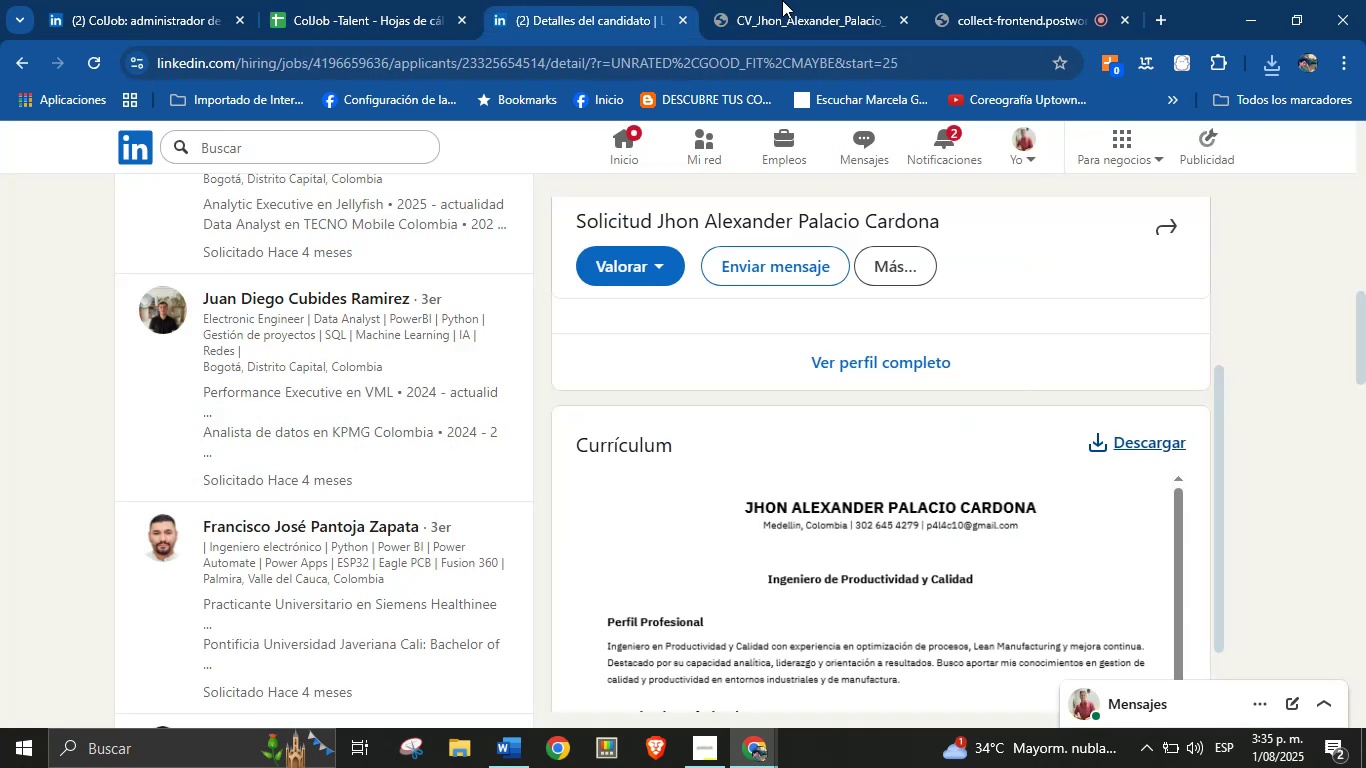 
left_click([790, 0])
 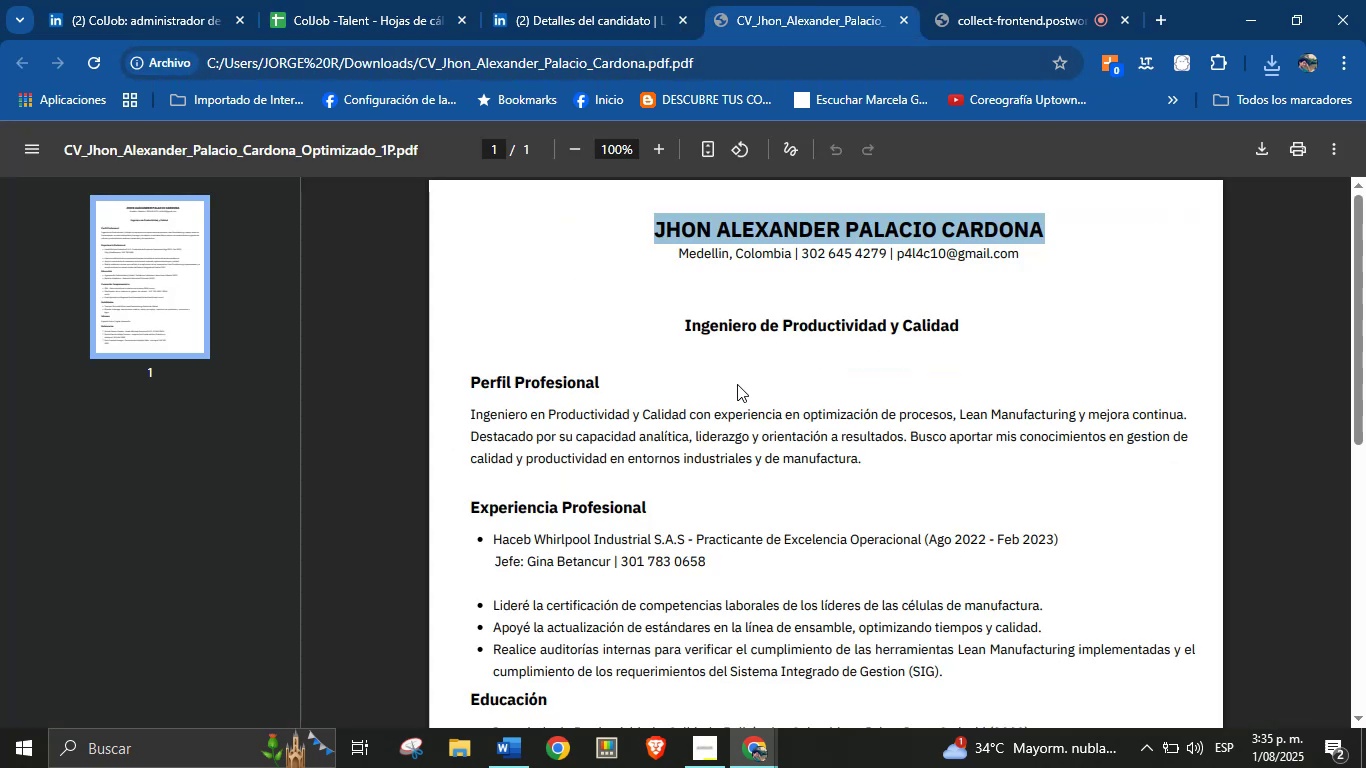 
left_click([762, 337])
 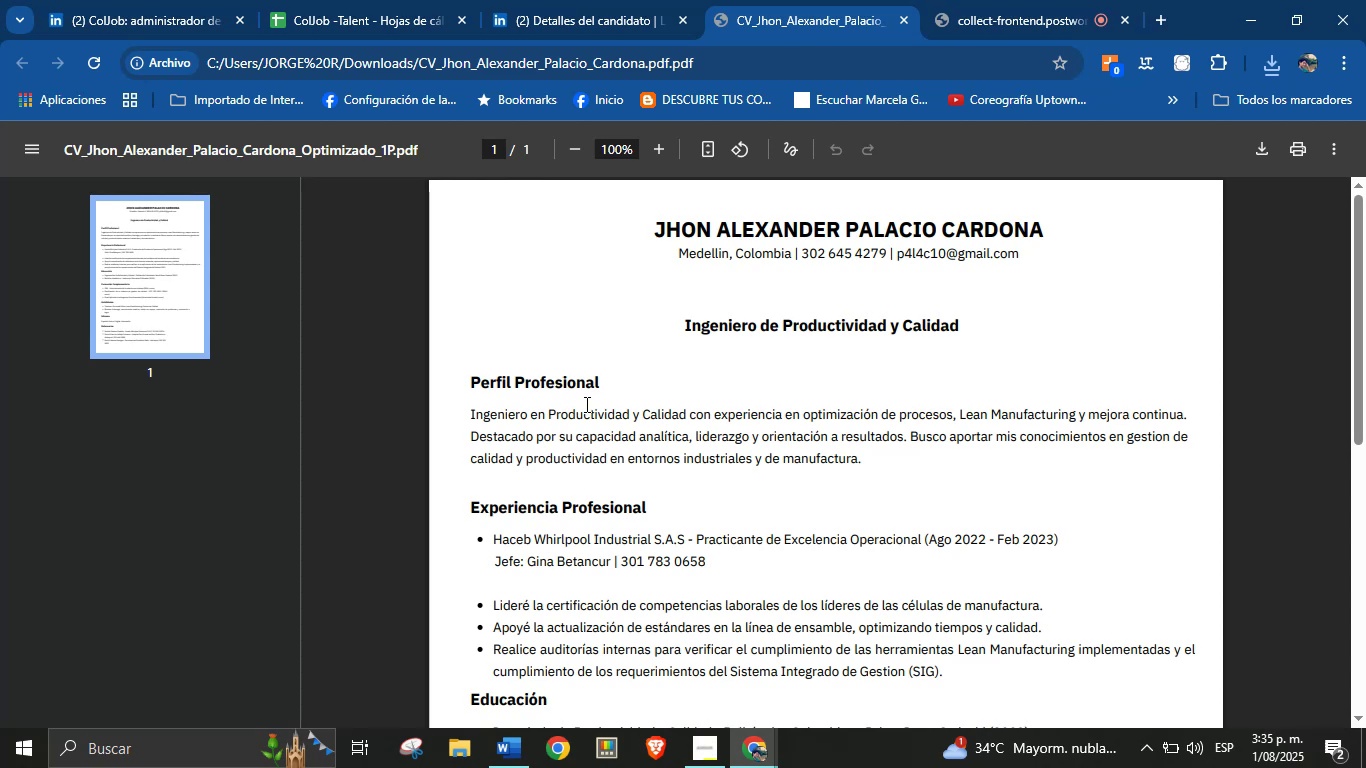 
scroll: coordinate [589, 413], scroll_direction: down, amount: 15.0
 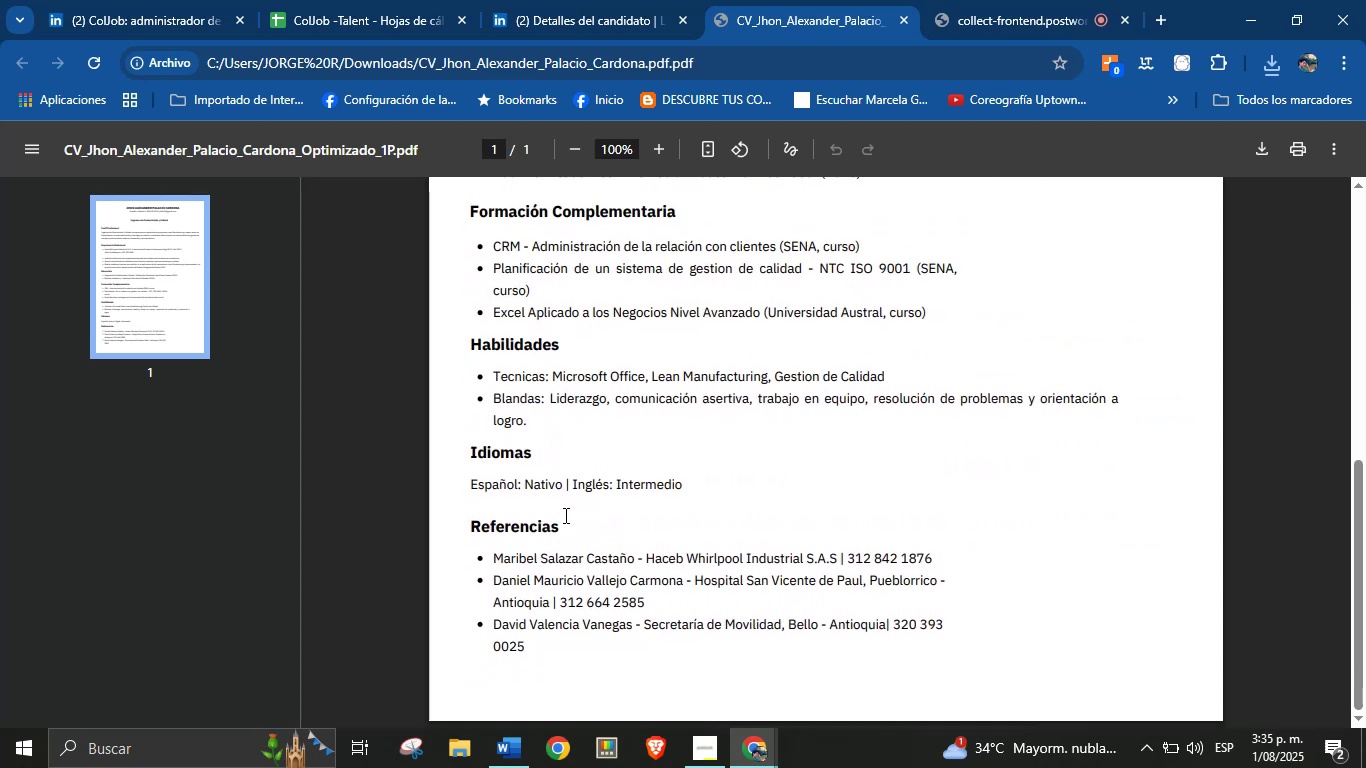 
scroll: coordinate [570, 363], scroll_direction: up, amount: 2.0
 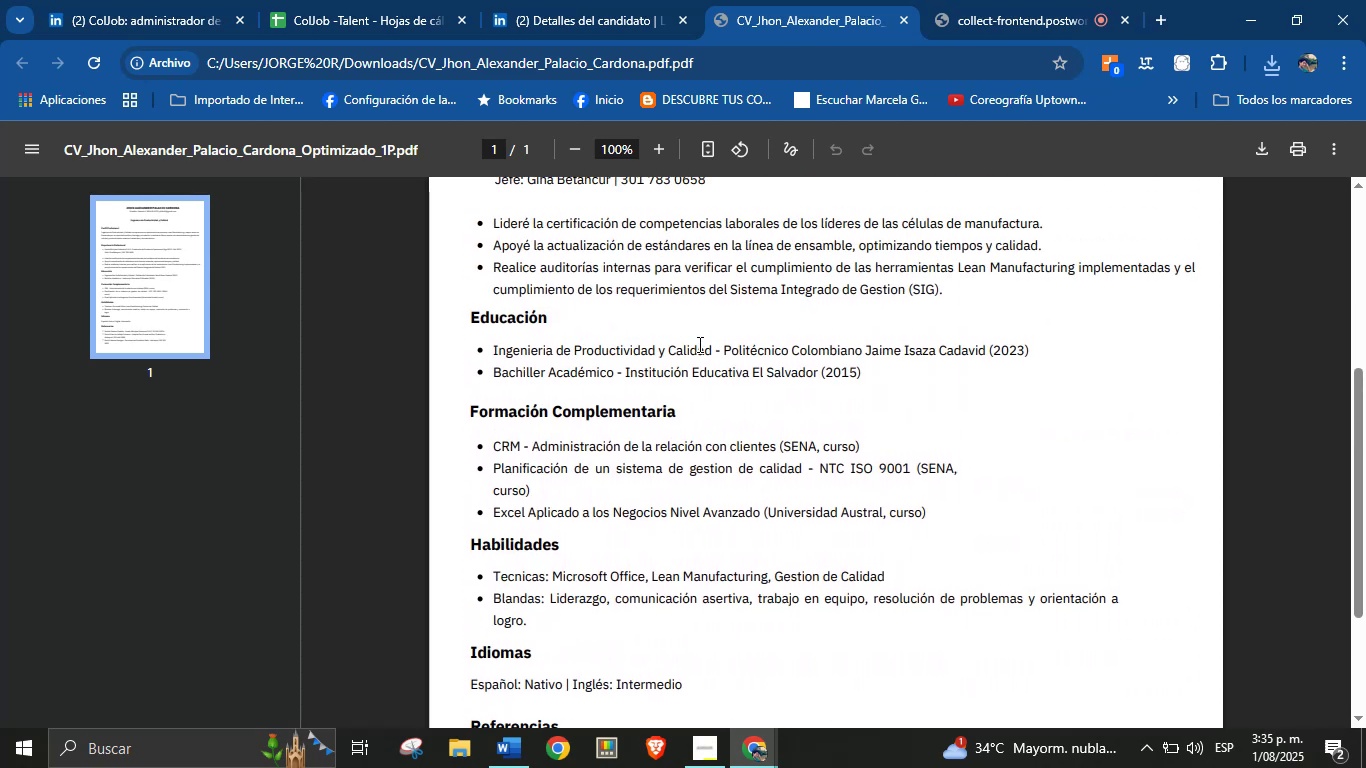 
left_click_drag(start_coordinate=[708, 349], to_coordinate=[480, 352])
 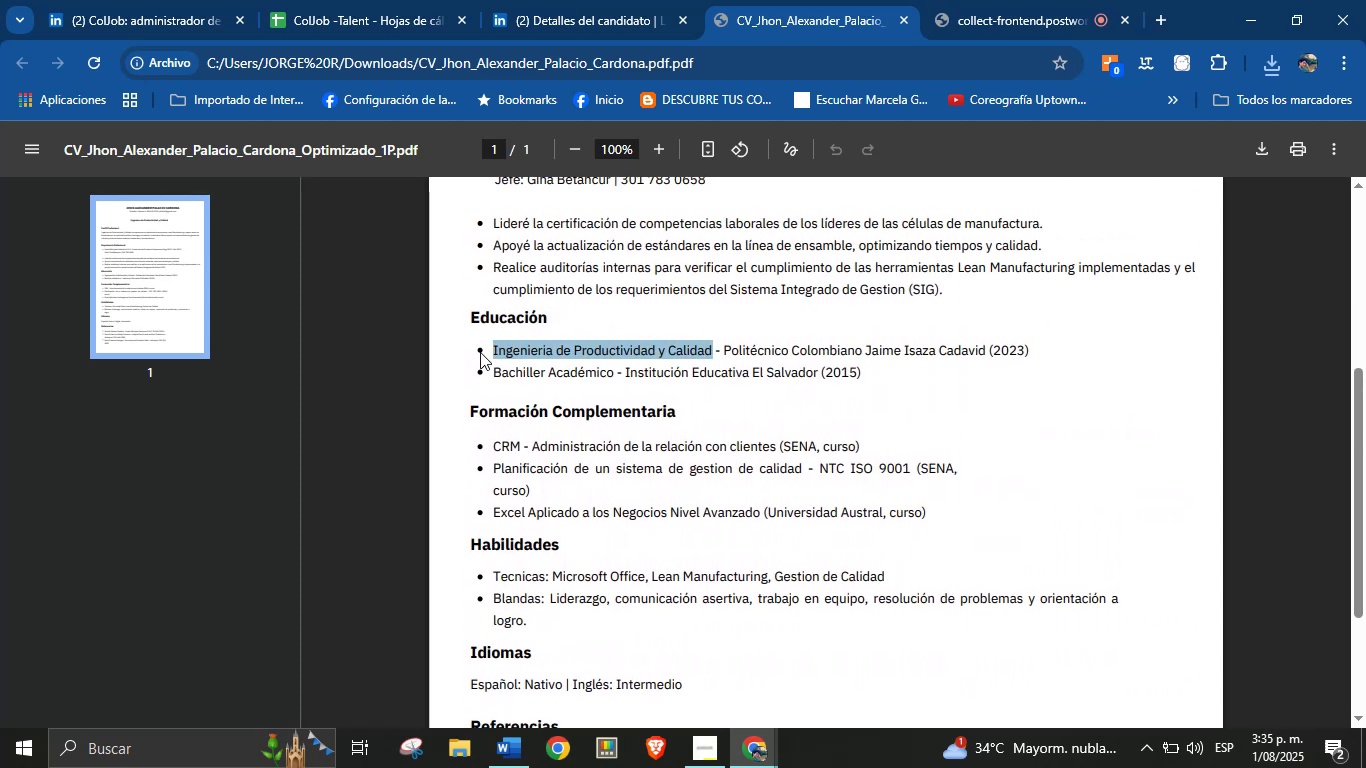 
key(Control+C)
 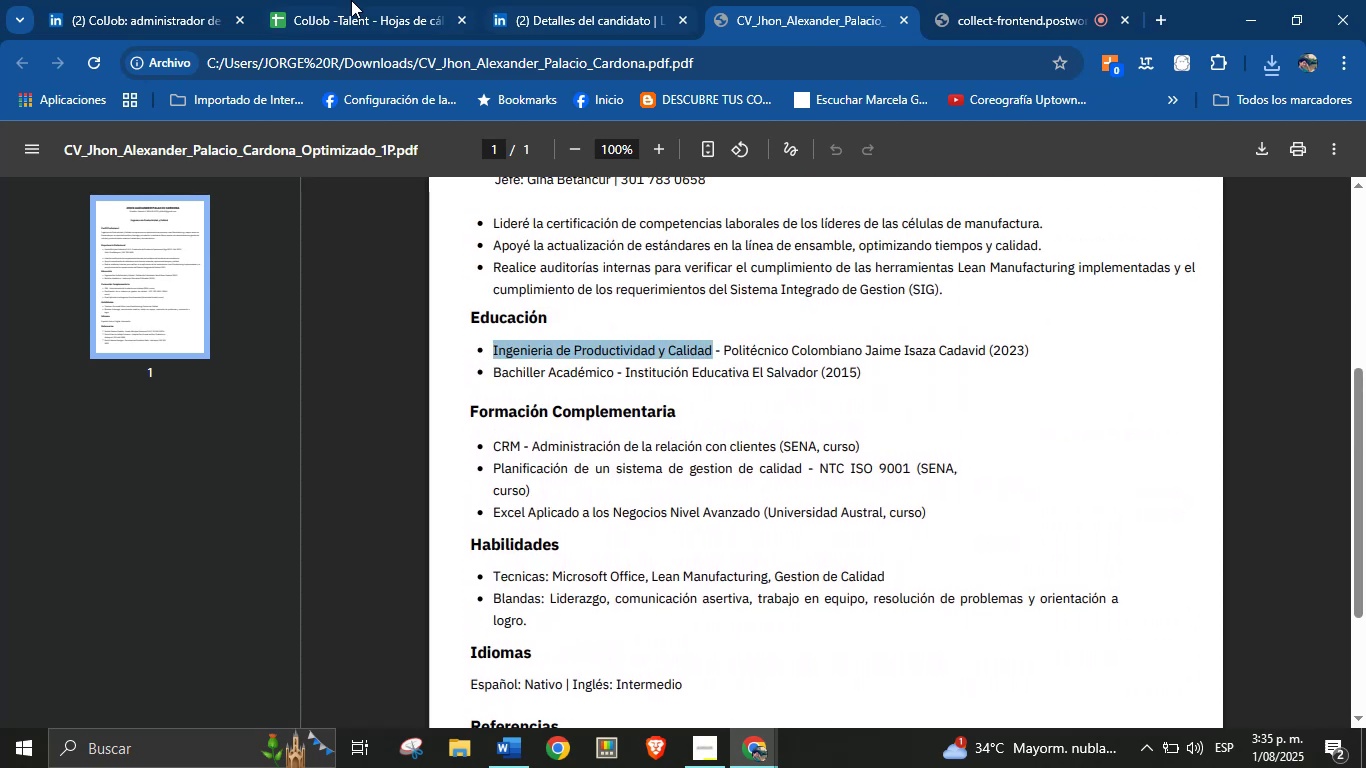 
left_click([351, 0])
 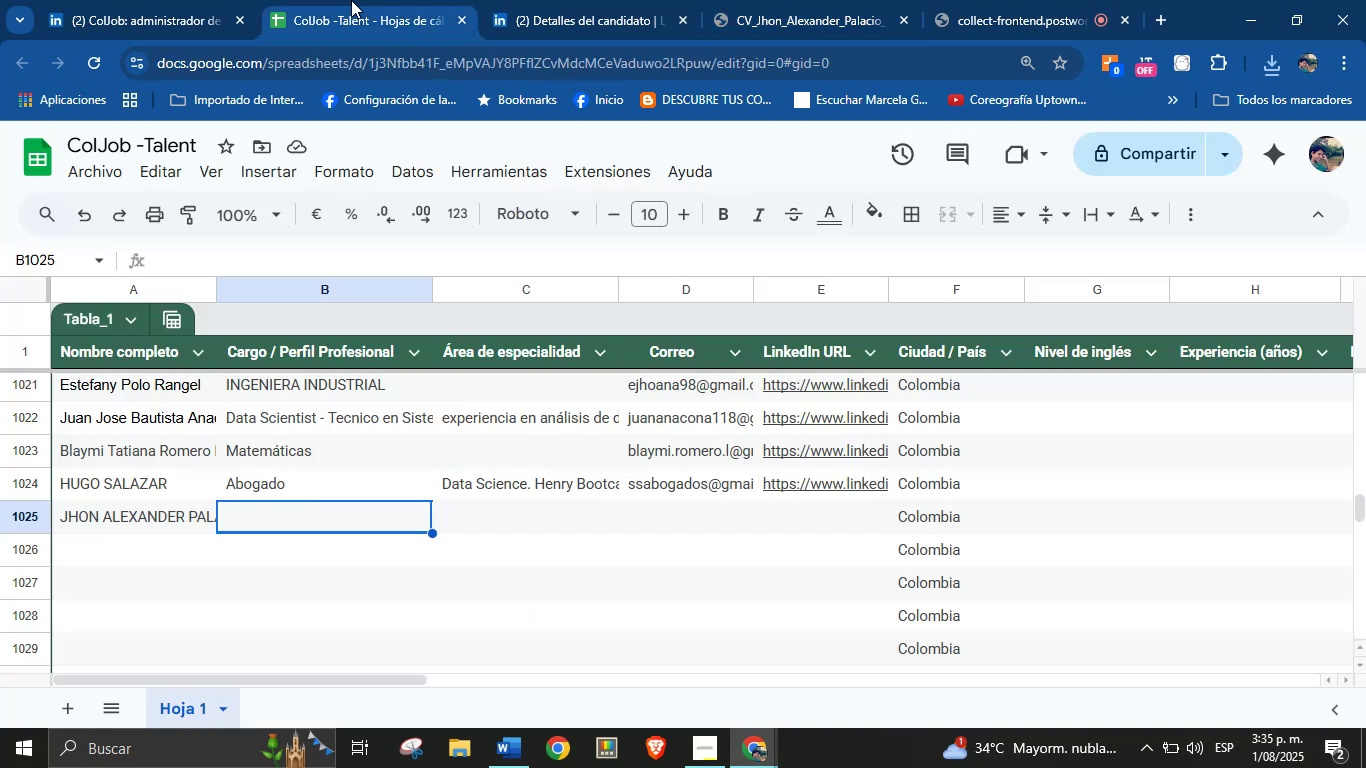 
key(Control+V)
 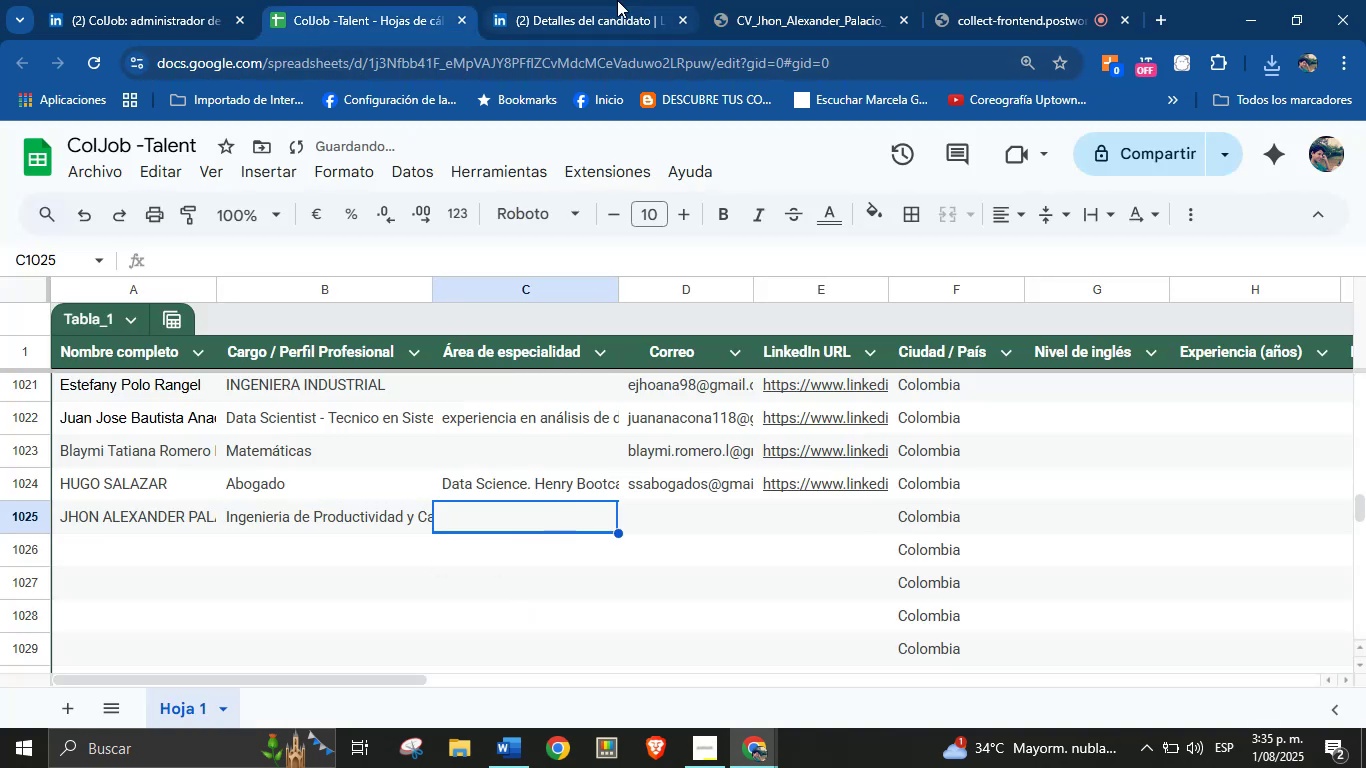 
left_click([607, 0])
 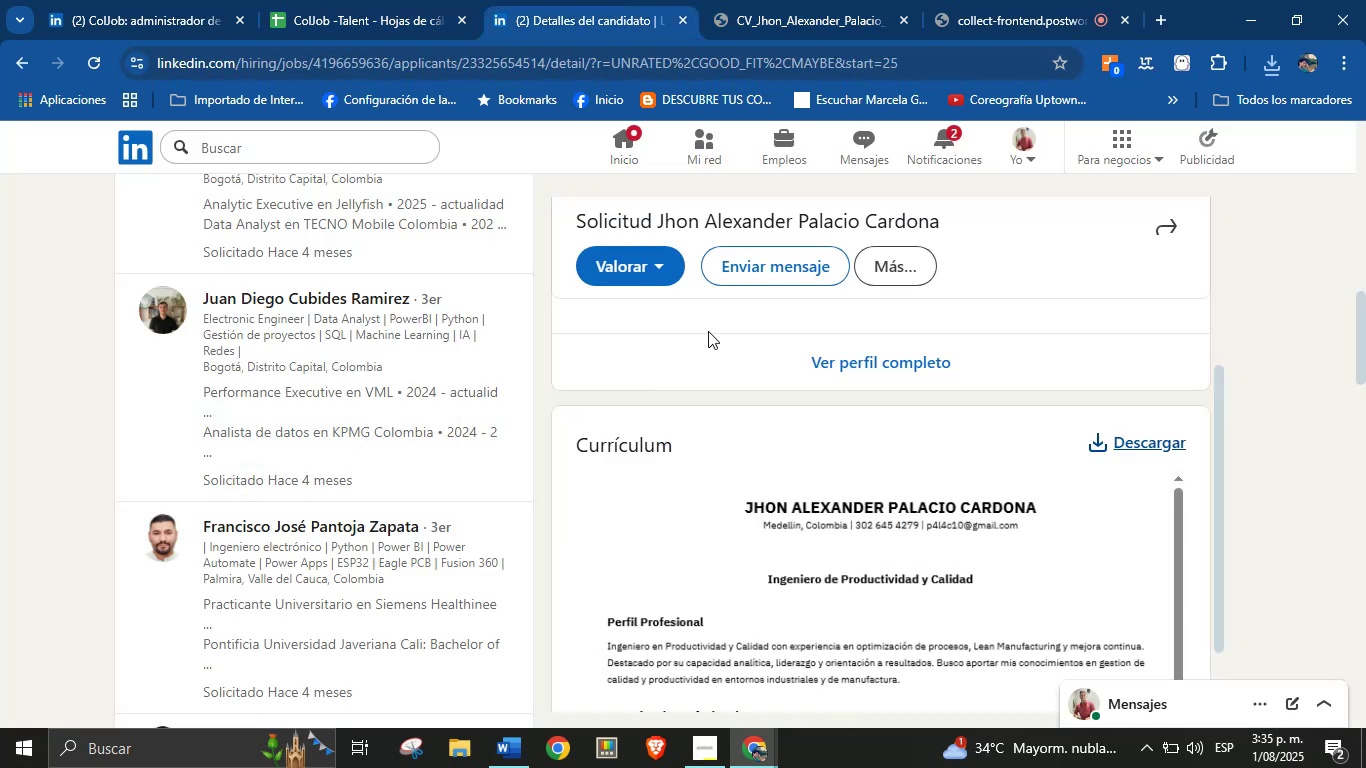 
left_click([780, 0])
 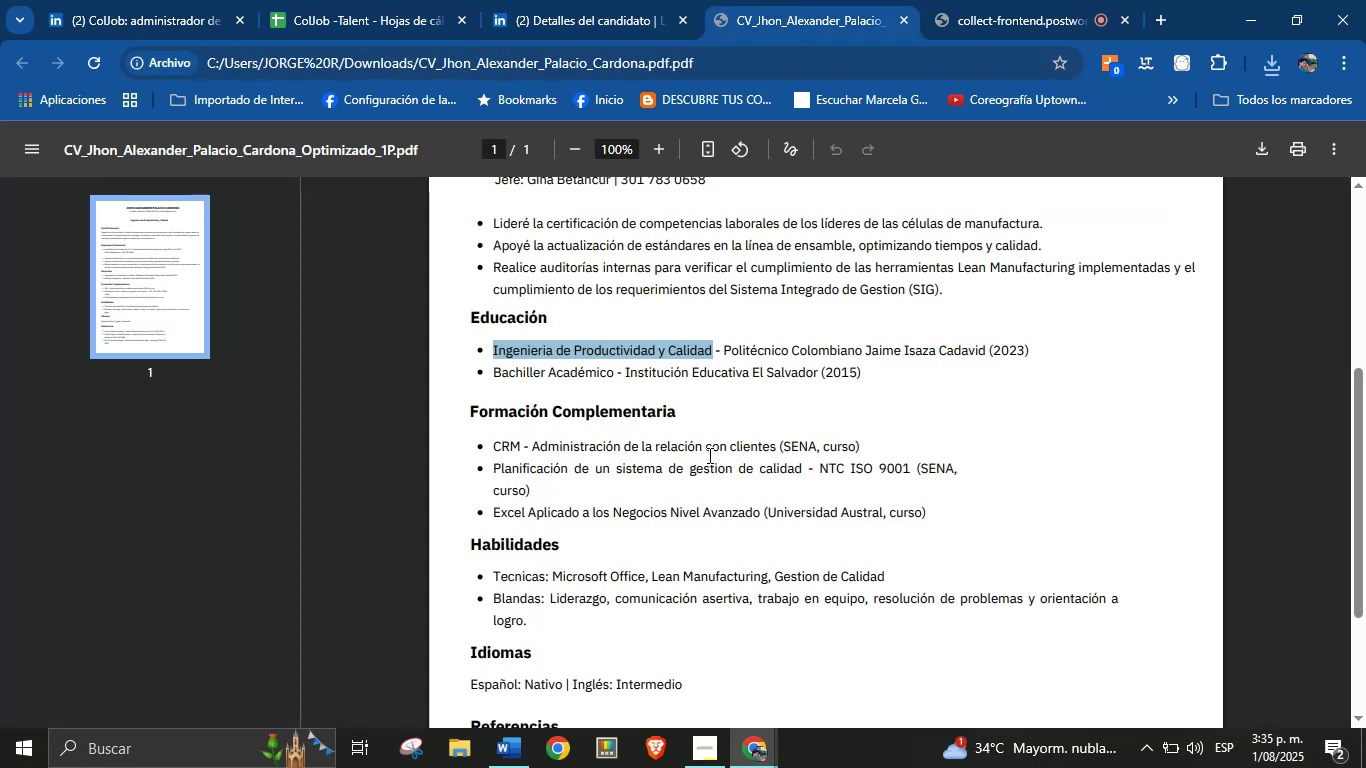 
left_click([711, 413])
 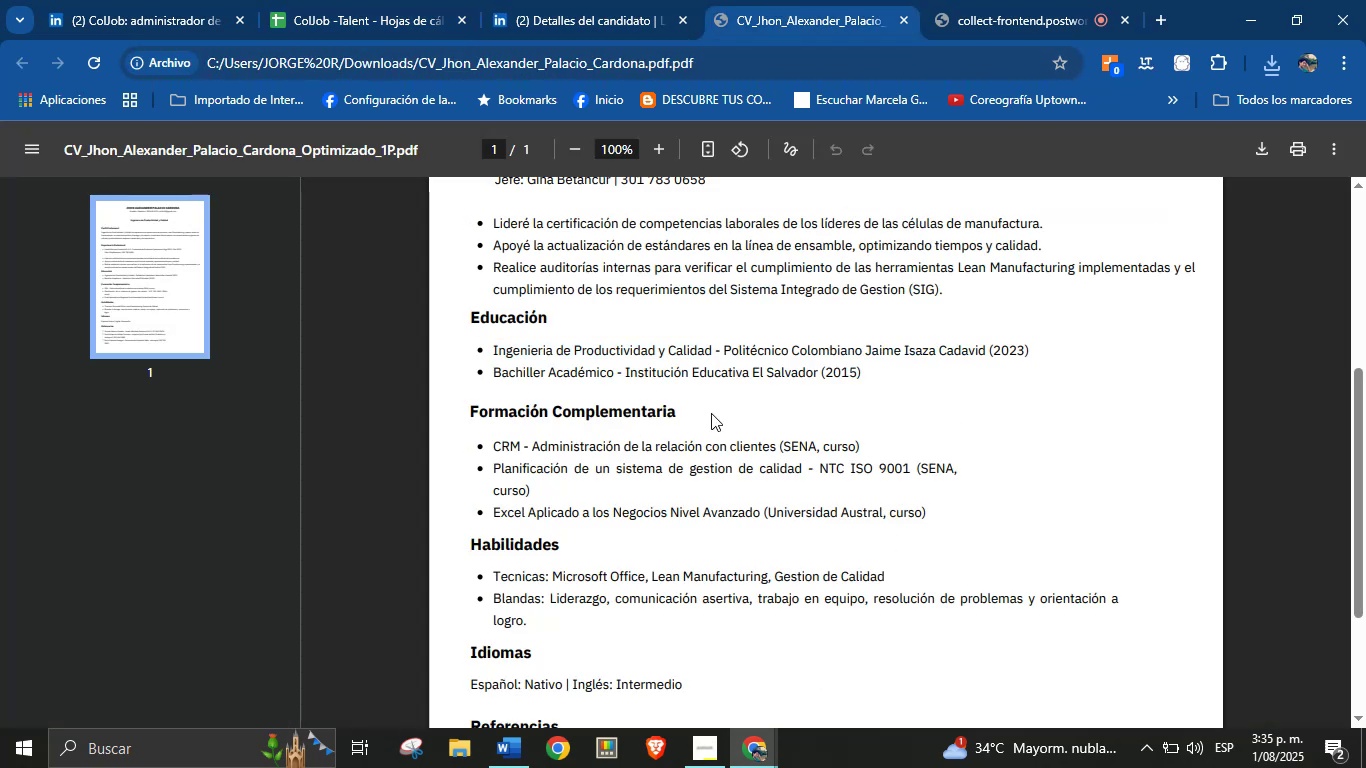 
scroll: coordinate [692, 412], scroll_direction: up, amount: 3.0
 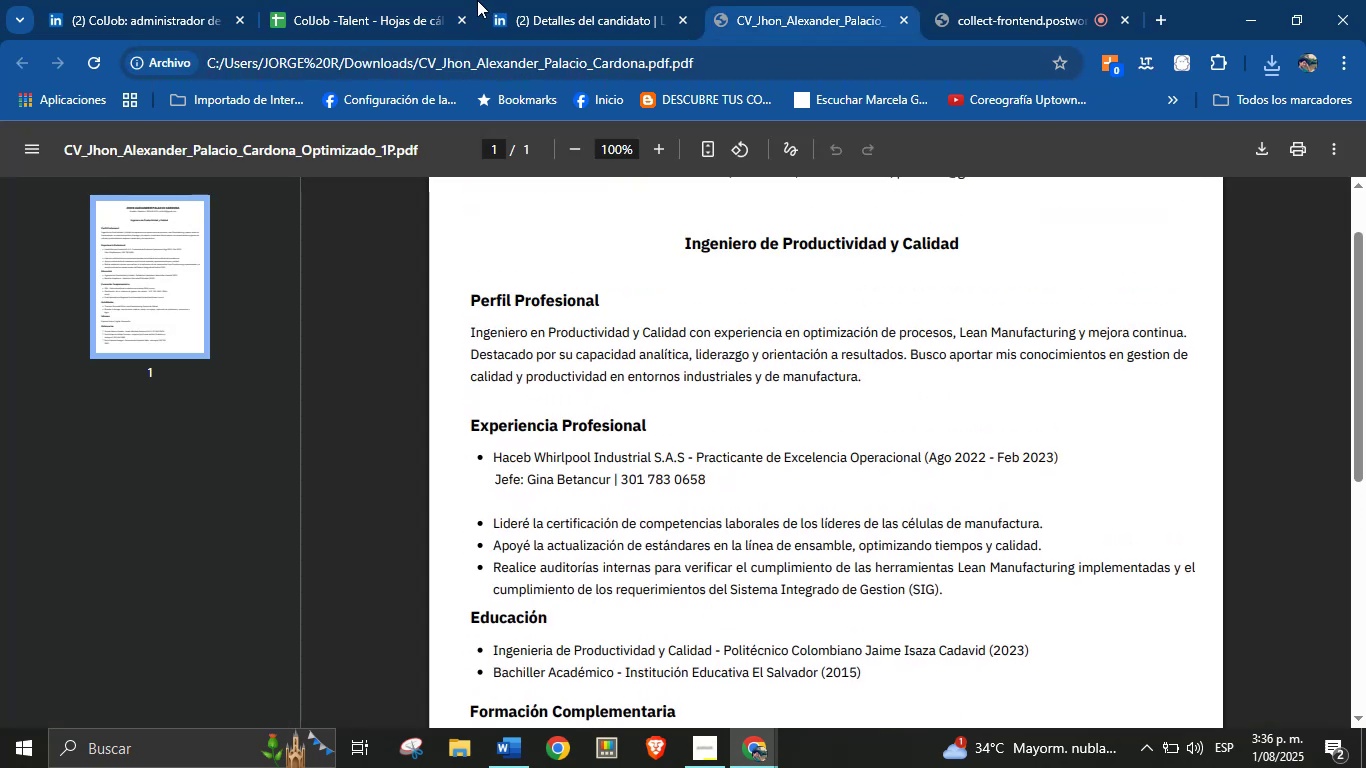 
left_click([410, 0])
 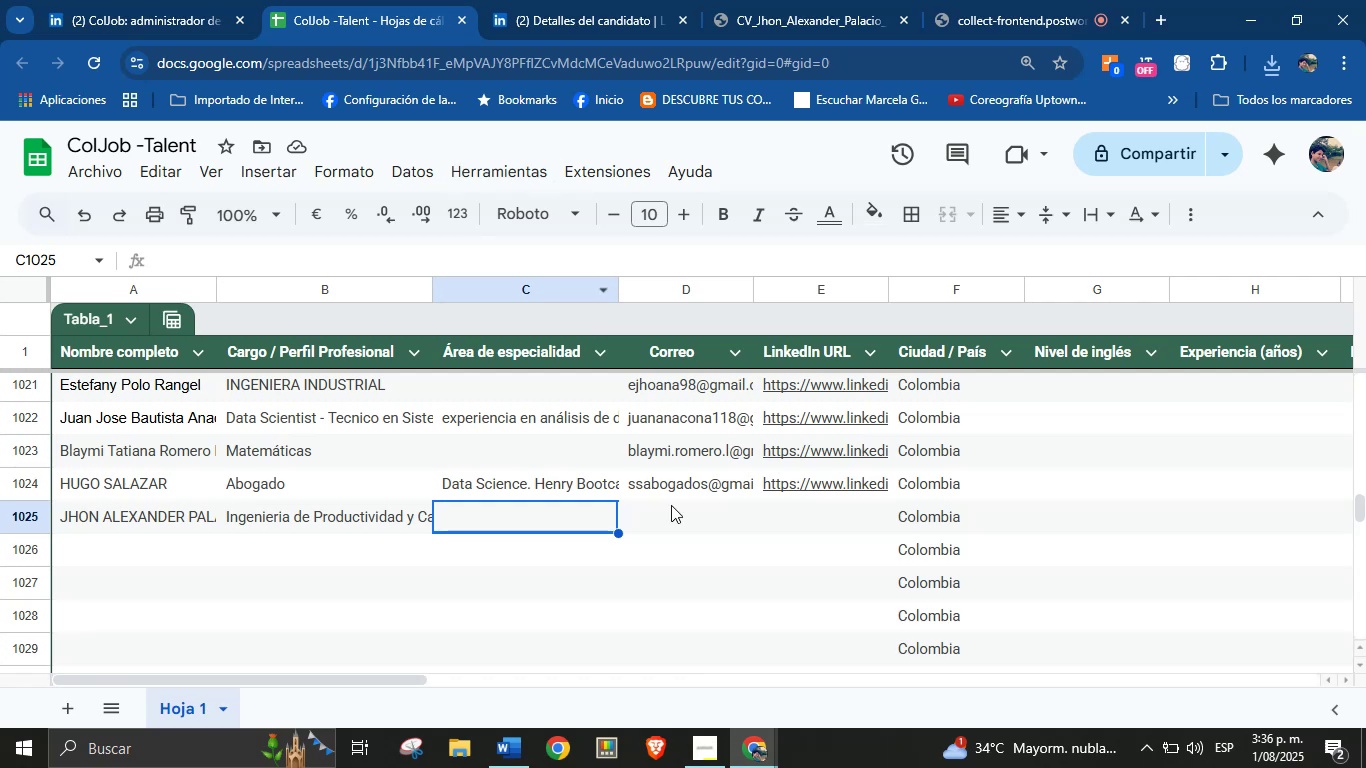 
left_click([671, 509])
 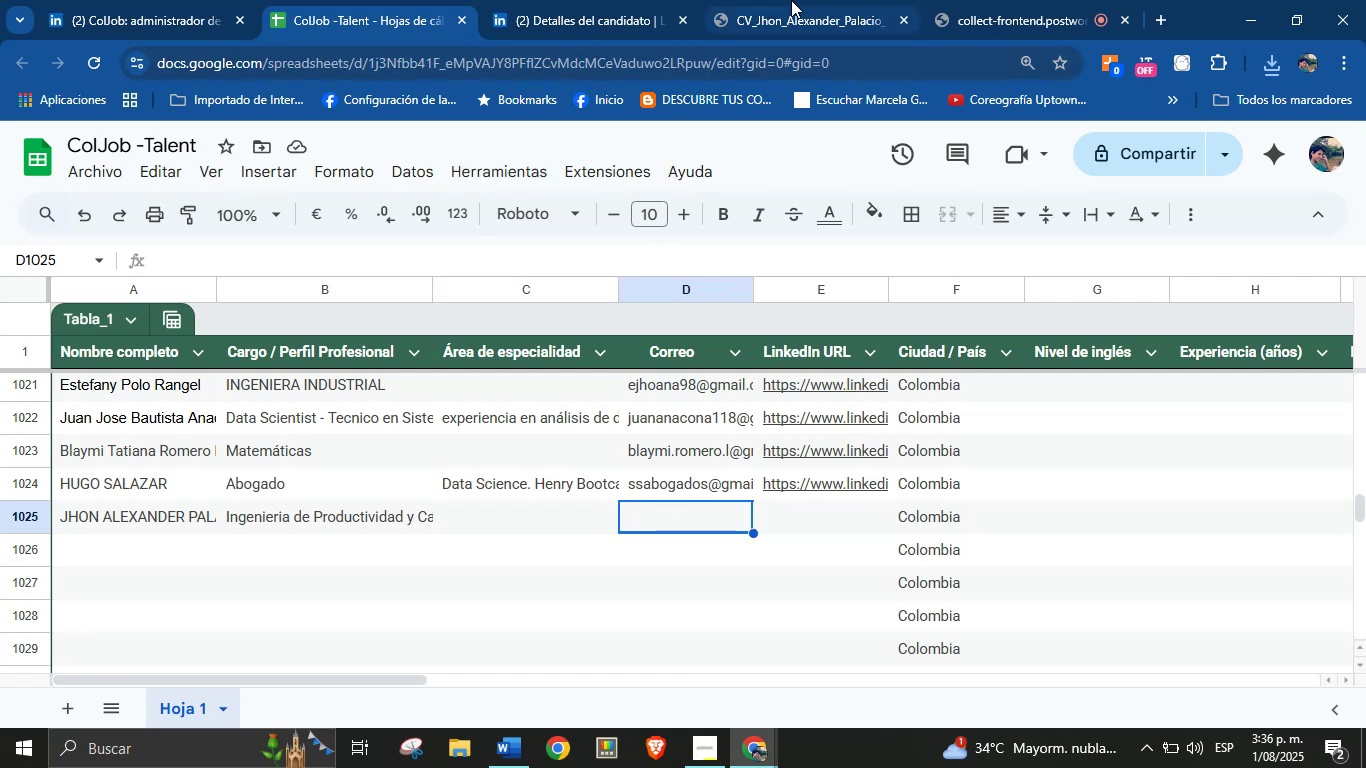 
left_click([791, 0])
 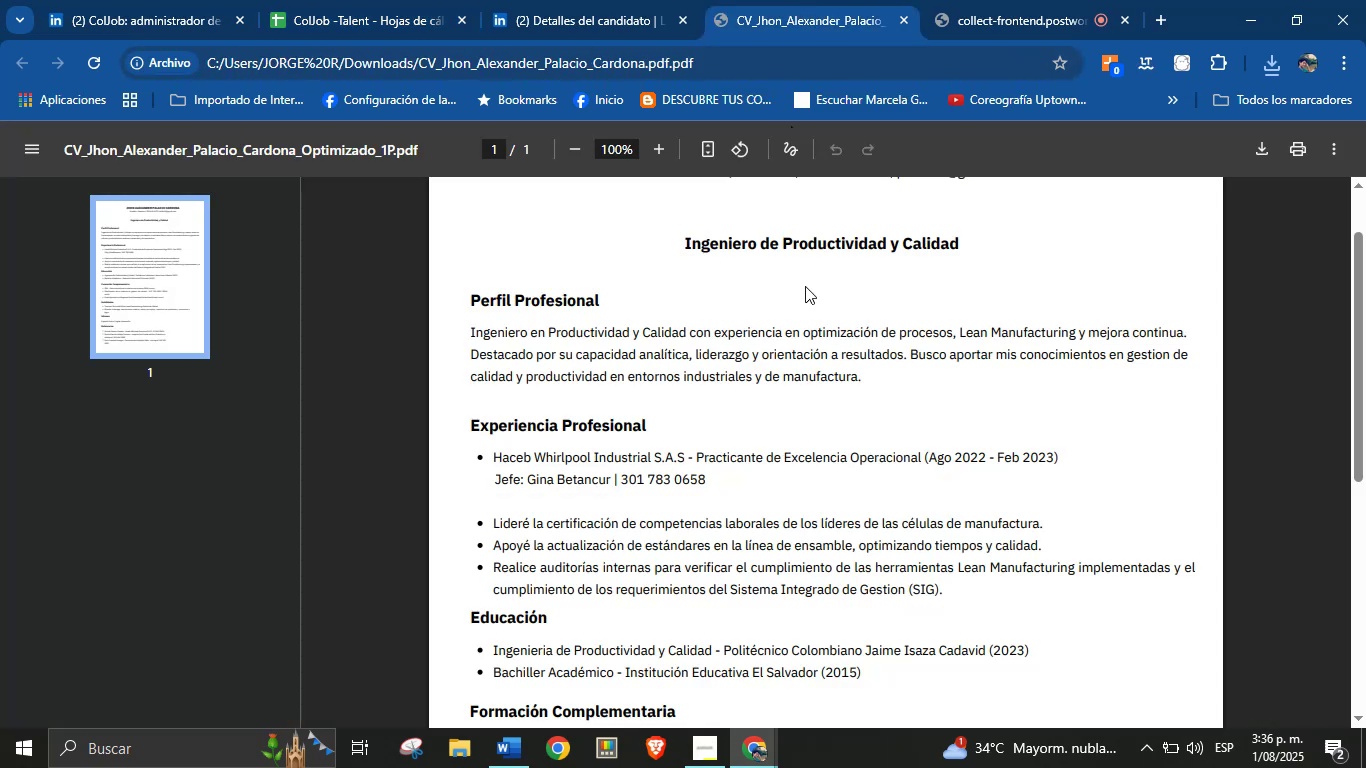 
scroll: coordinate [812, 363], scroll_direction: none, amount: 0.0
 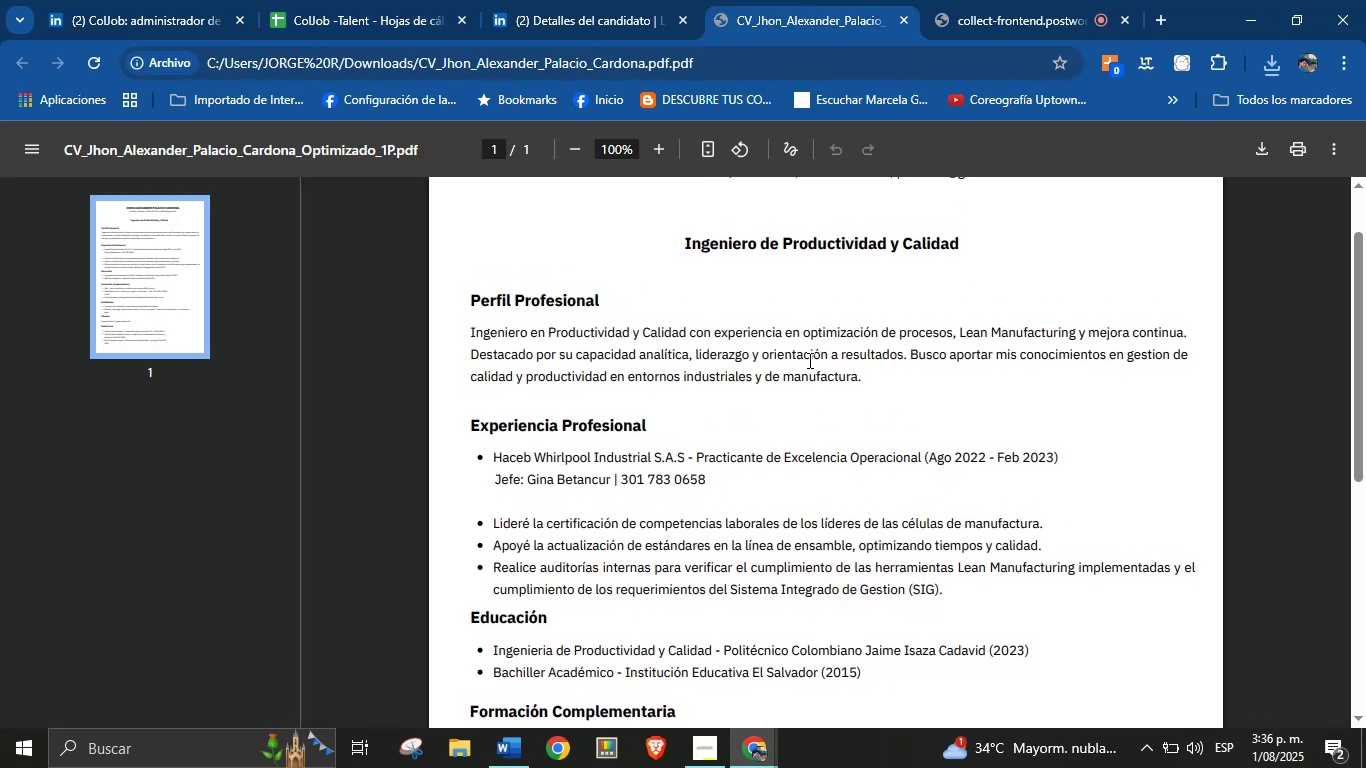 
scroll: coordinate [745, 362], scroll_direction: up, amount: 3.0
 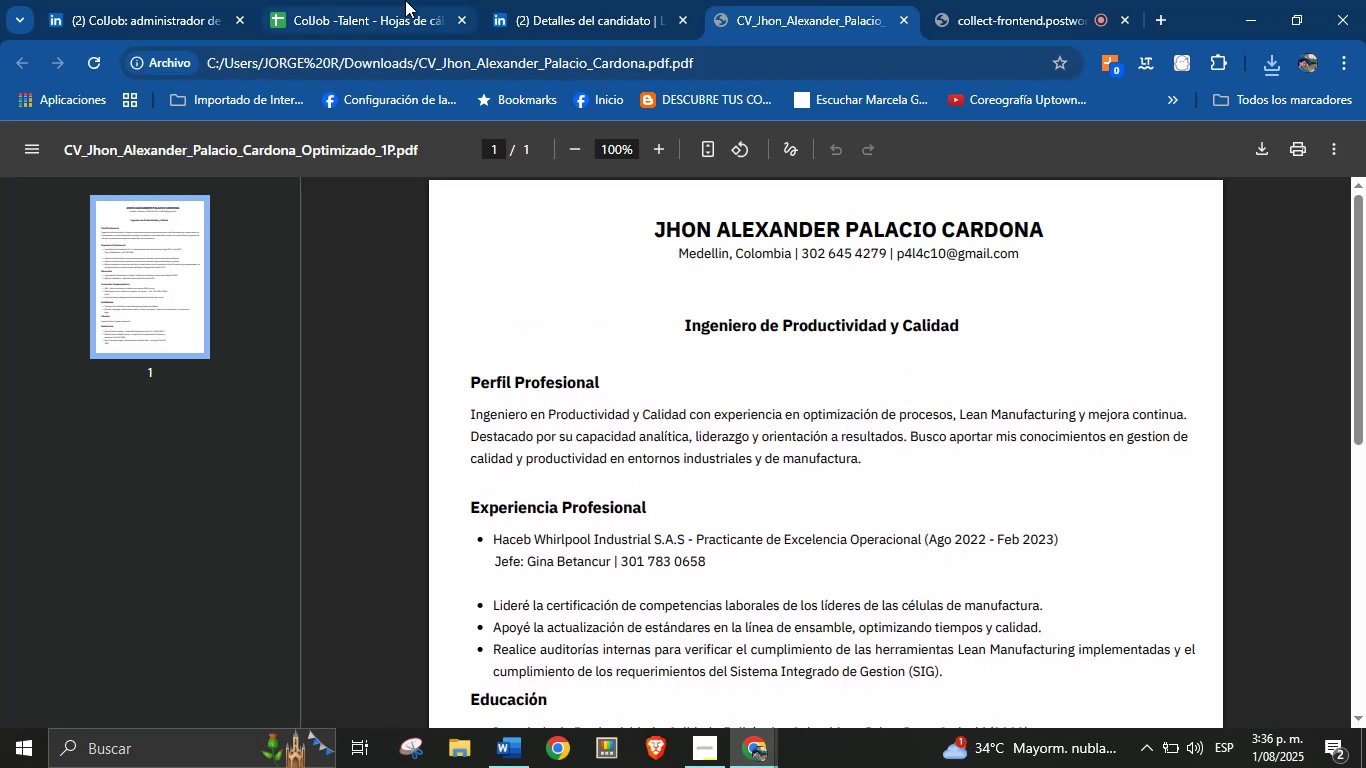 
left_click([396, 0])
 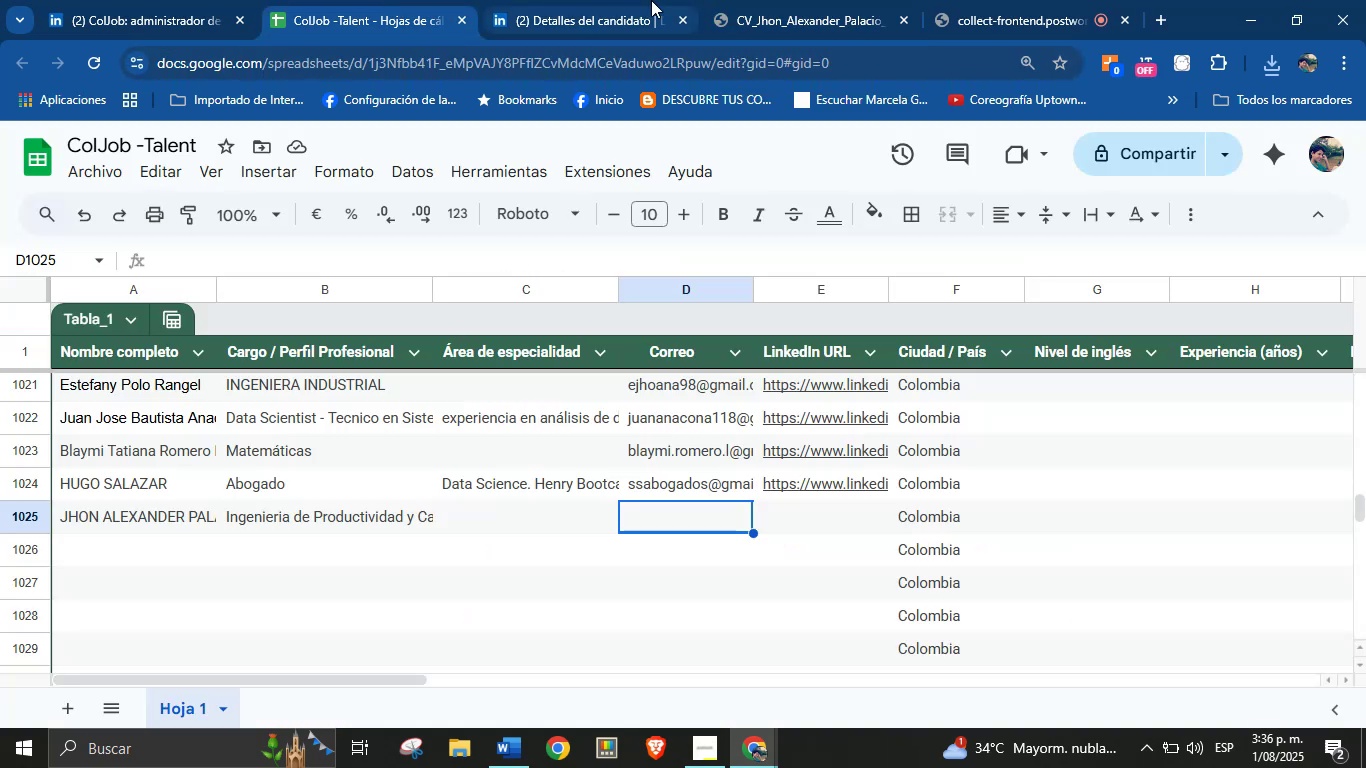 
left_click([742, 0])
 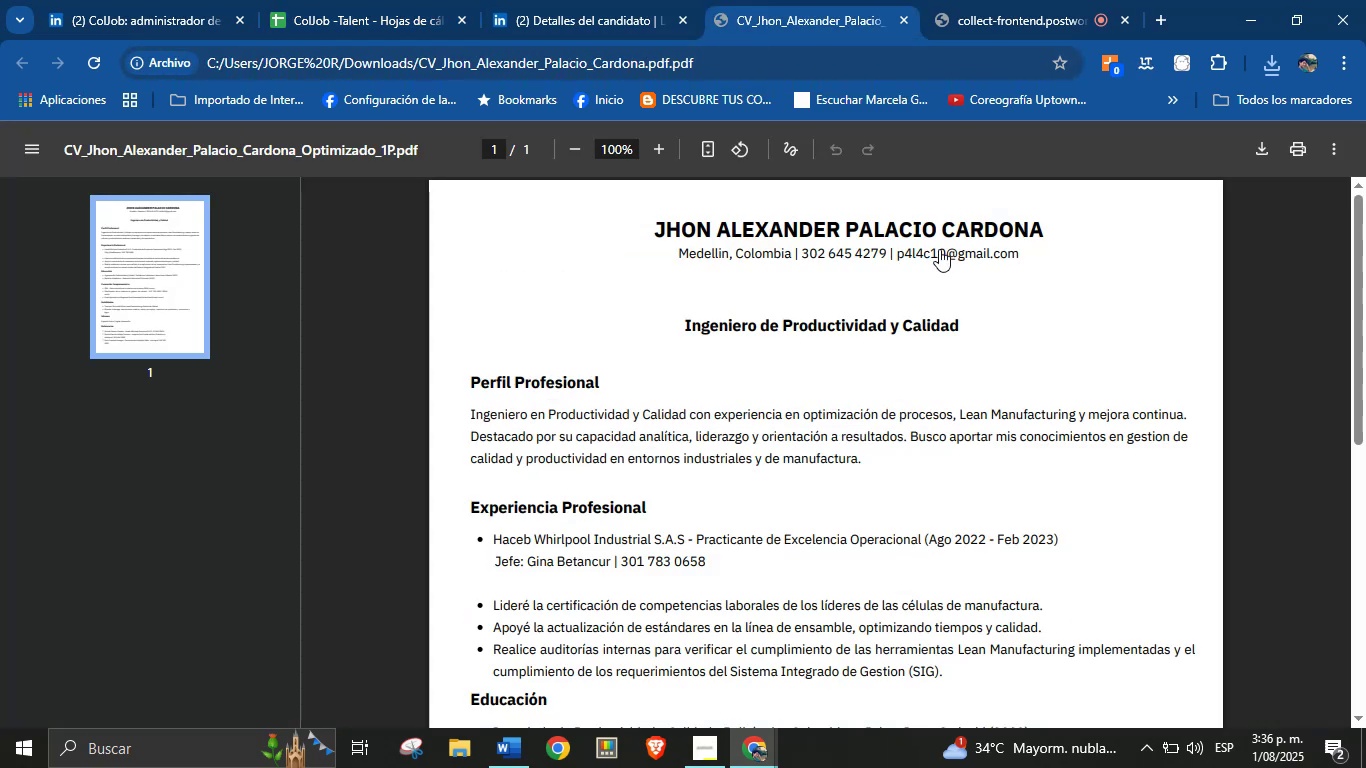 
right_click([948, 248])
 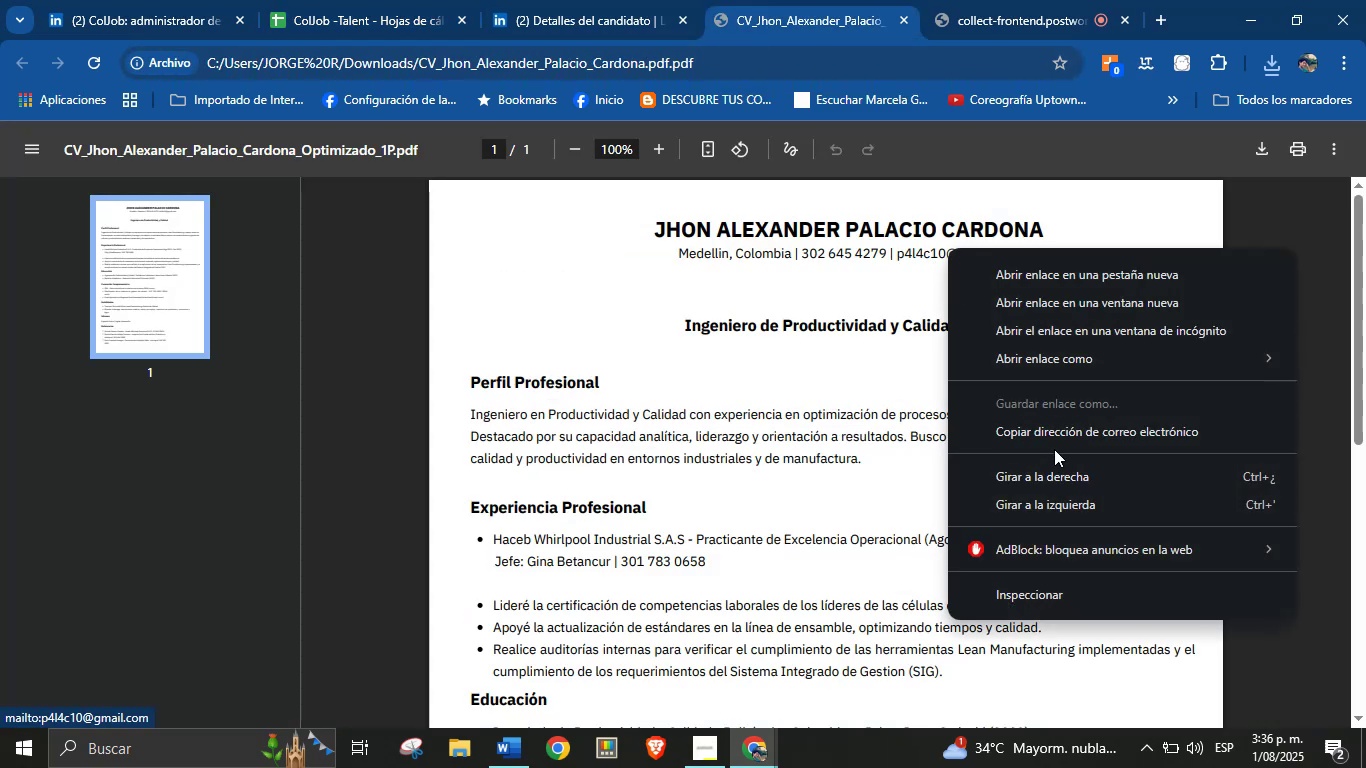 
left_click([1058, 434])
 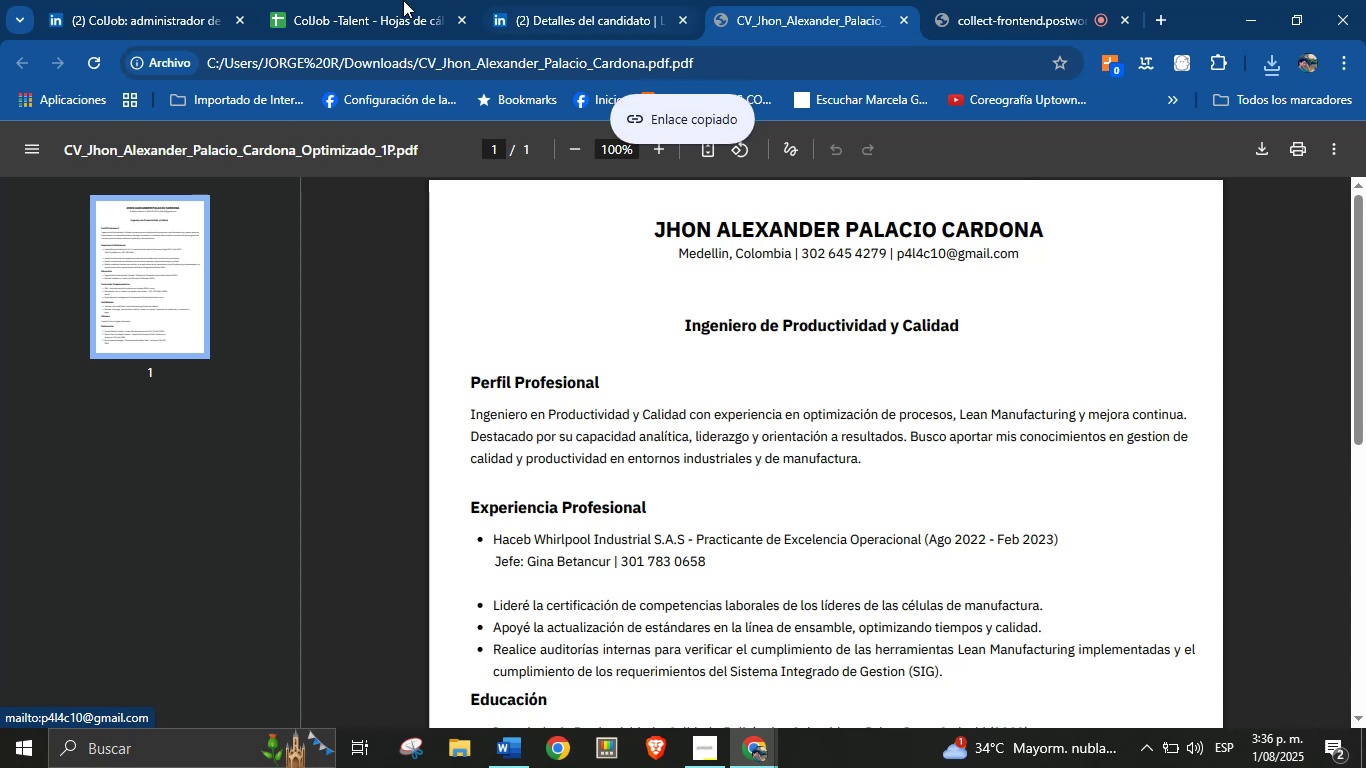 
left_click([384, 0])
 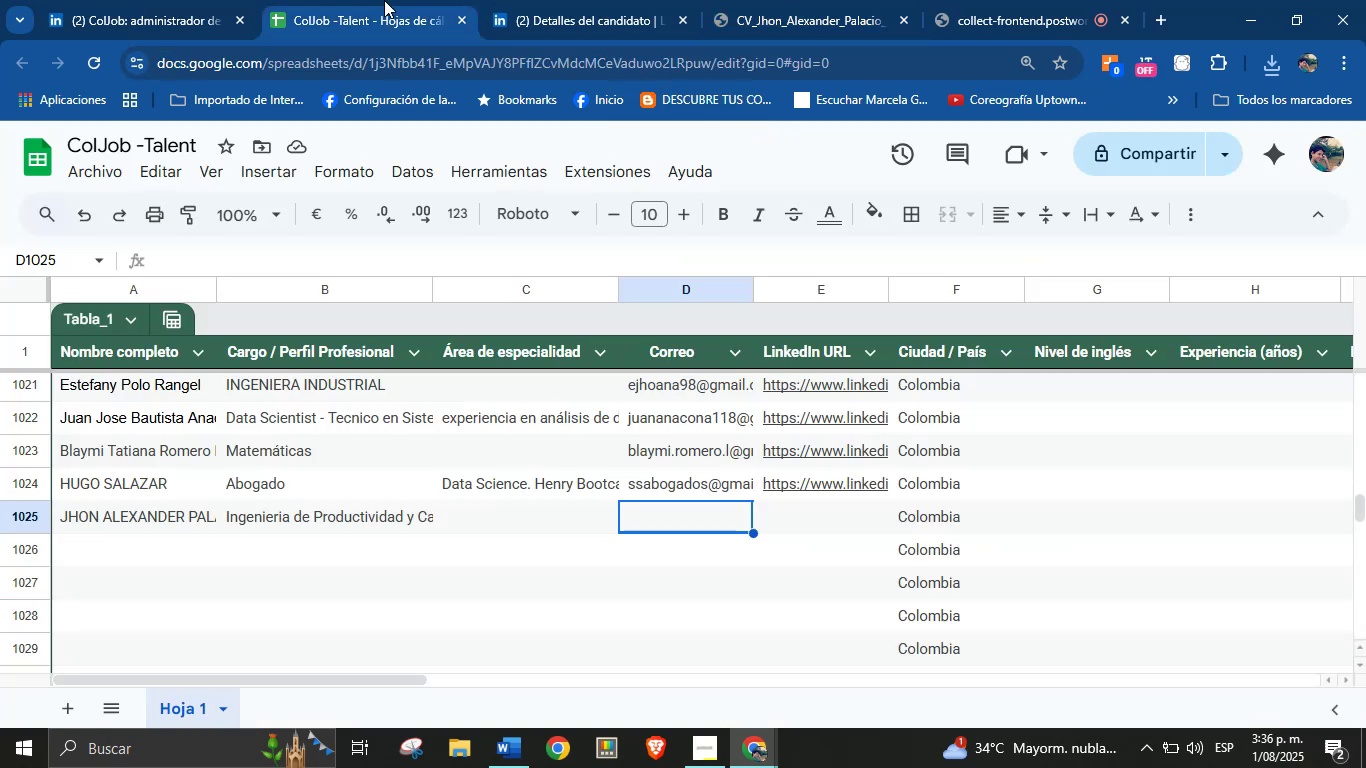 
key(Control+V)
 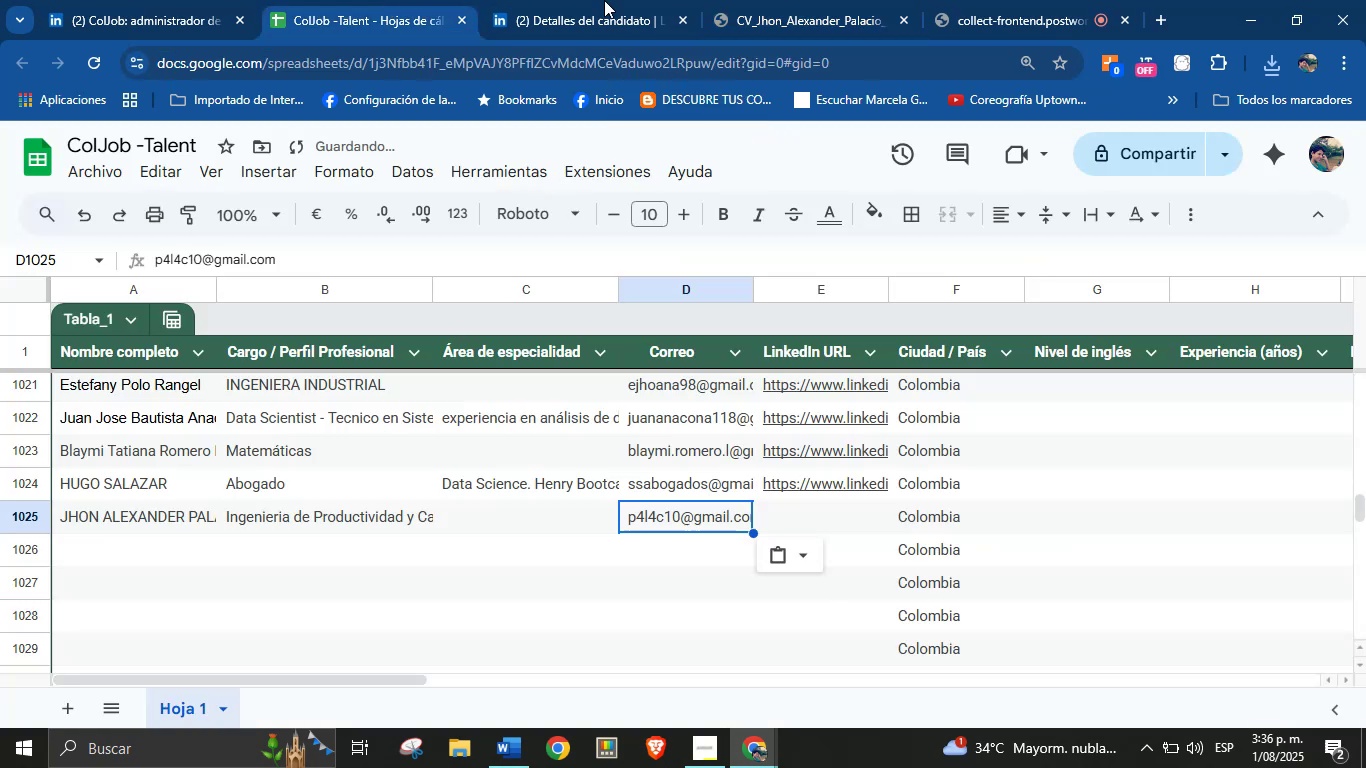 
left_click([596, 0])
 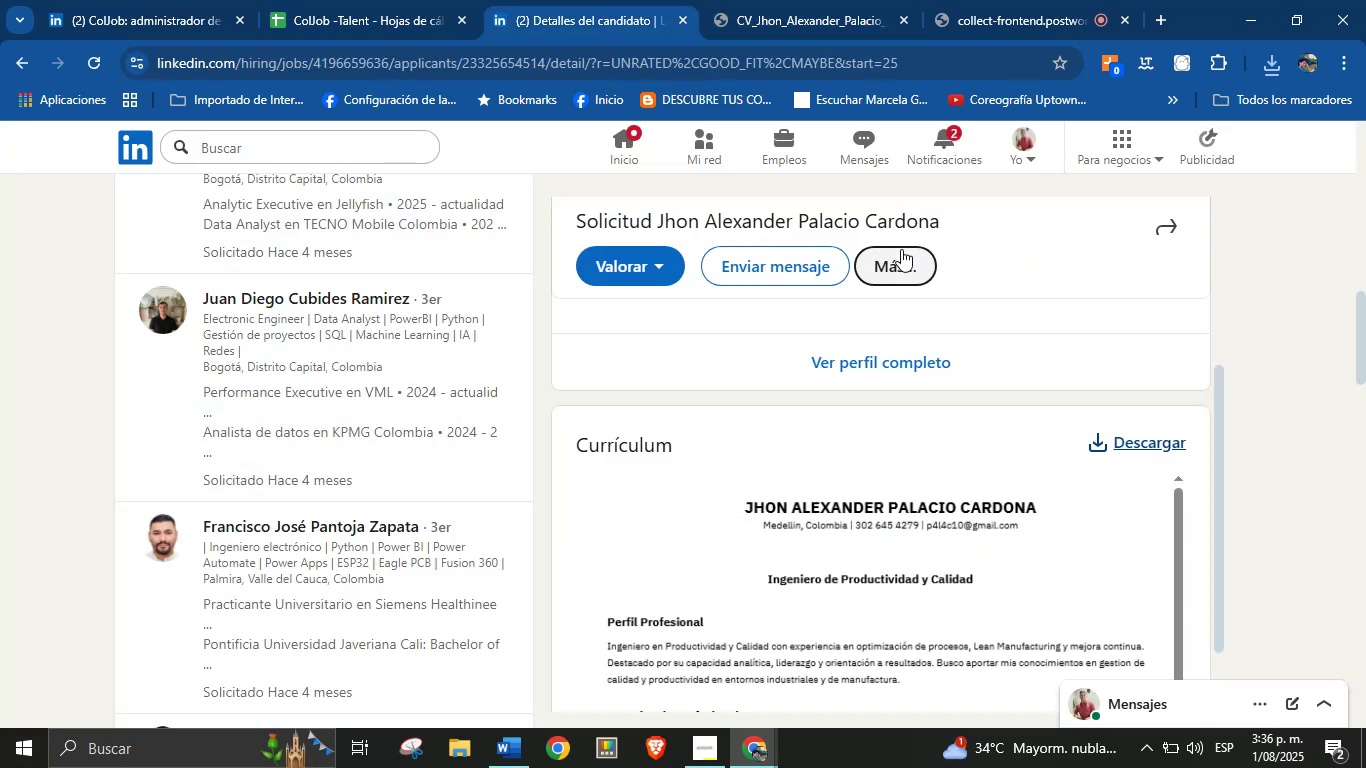 
left_click([899, 262])
 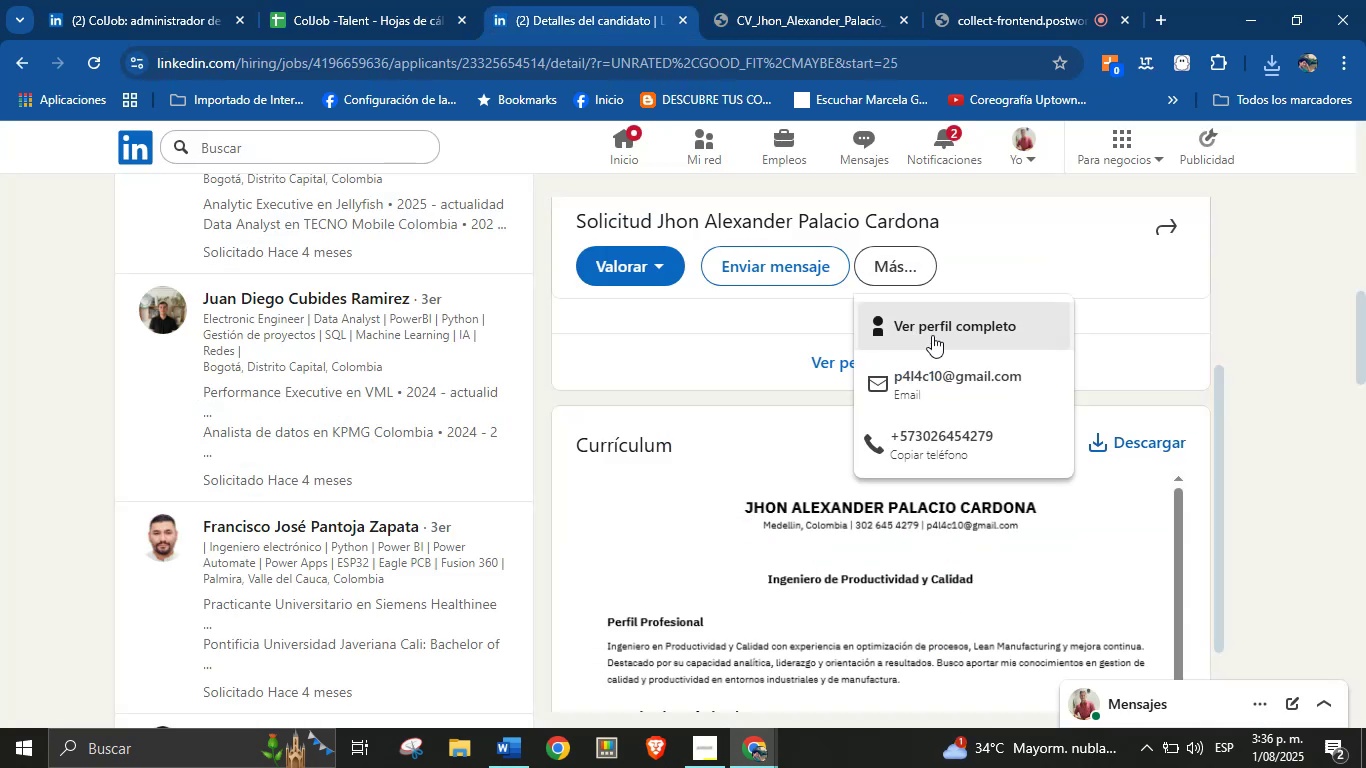 
right_click([936, 329])
 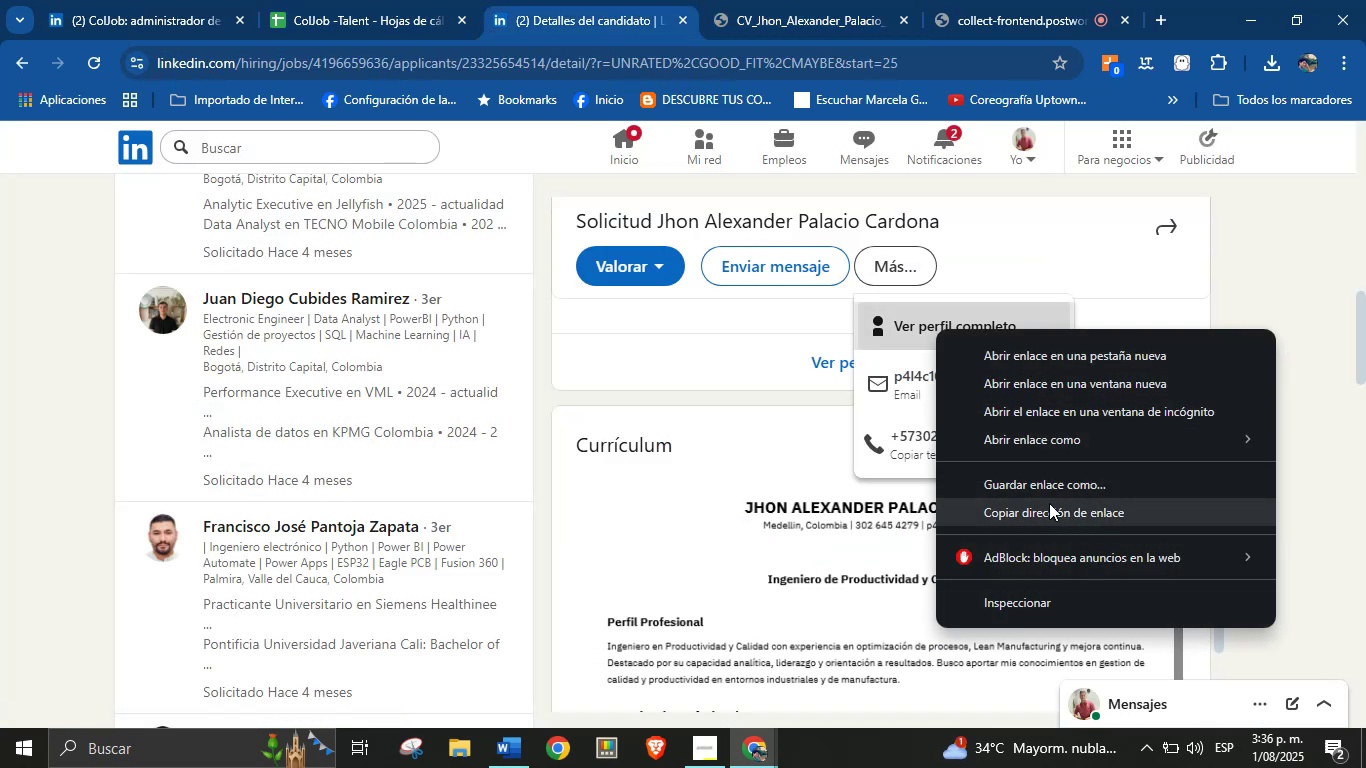 
left_click([1049, 507])
 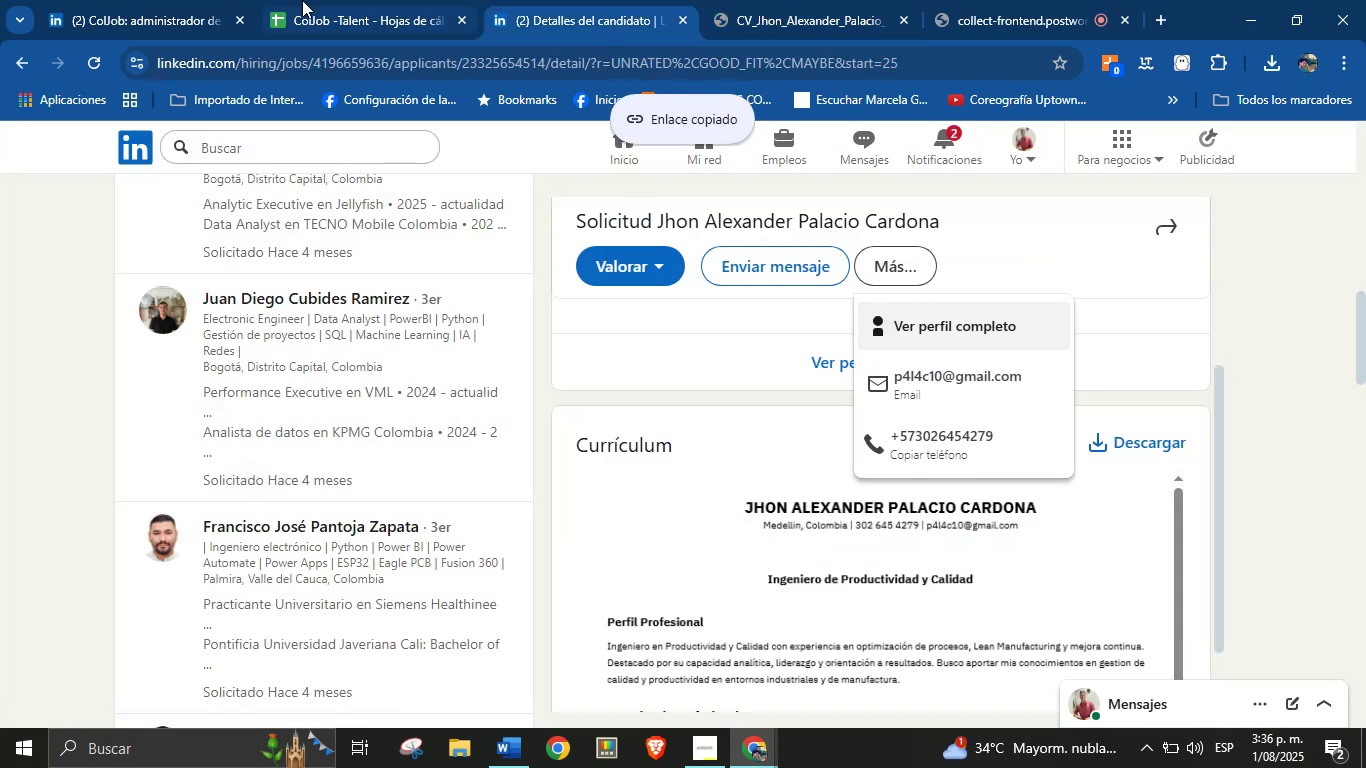 
left_click([341, 0])
 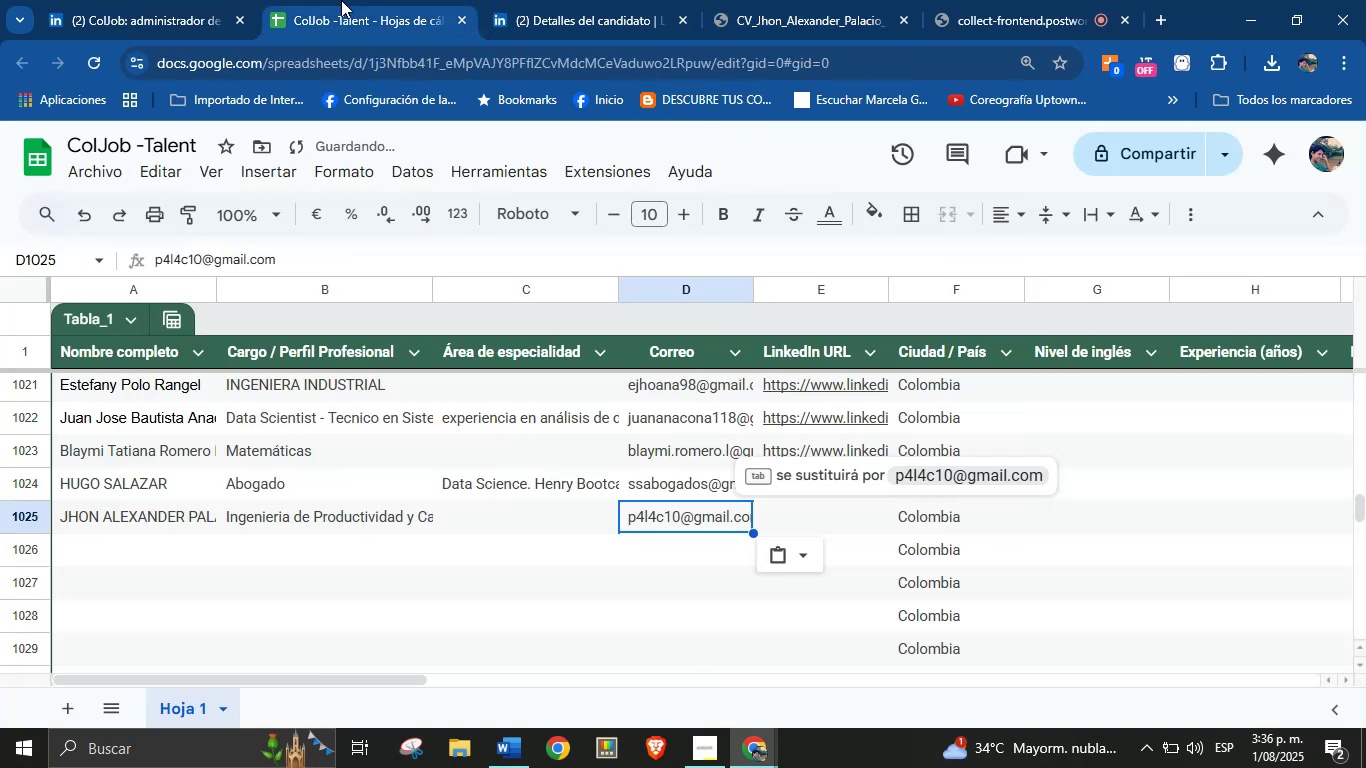 
key(Control+ControlLeft)
 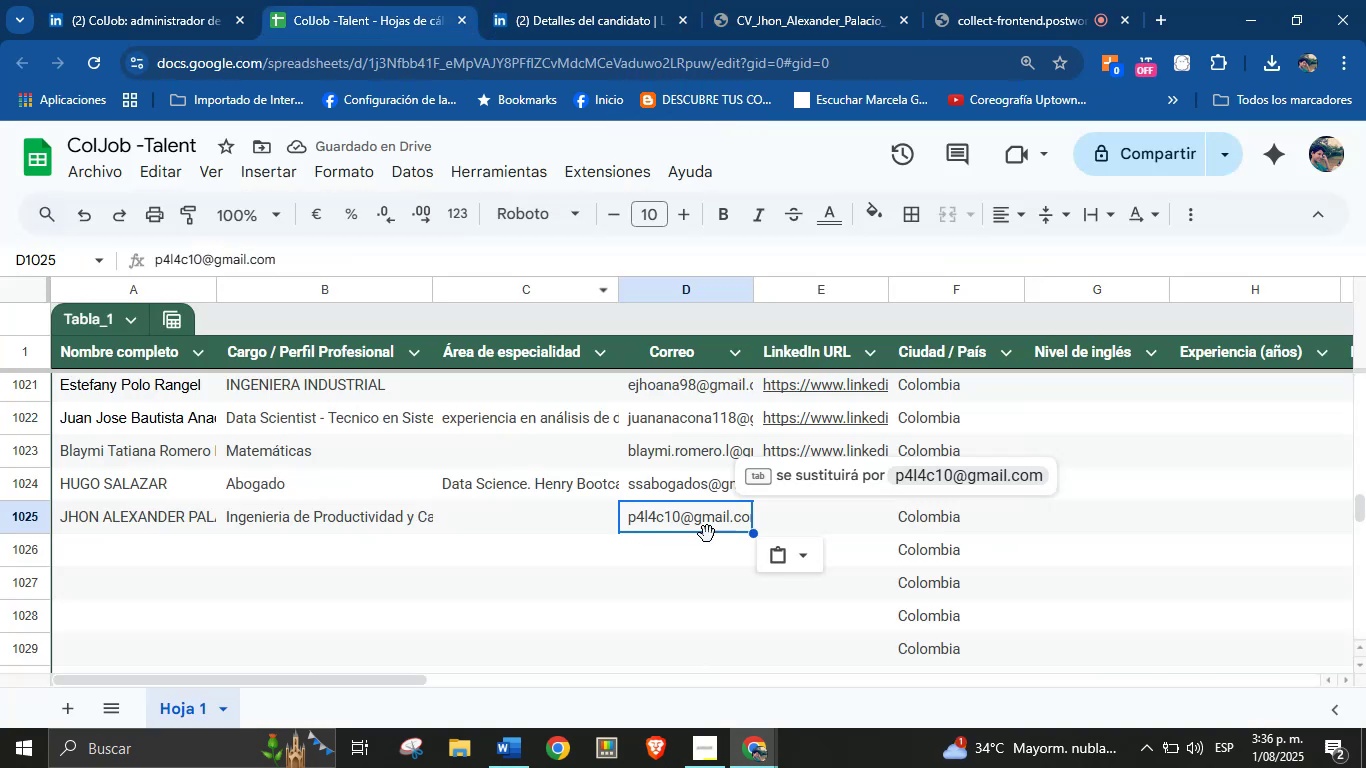 
left_click([715, 606])
 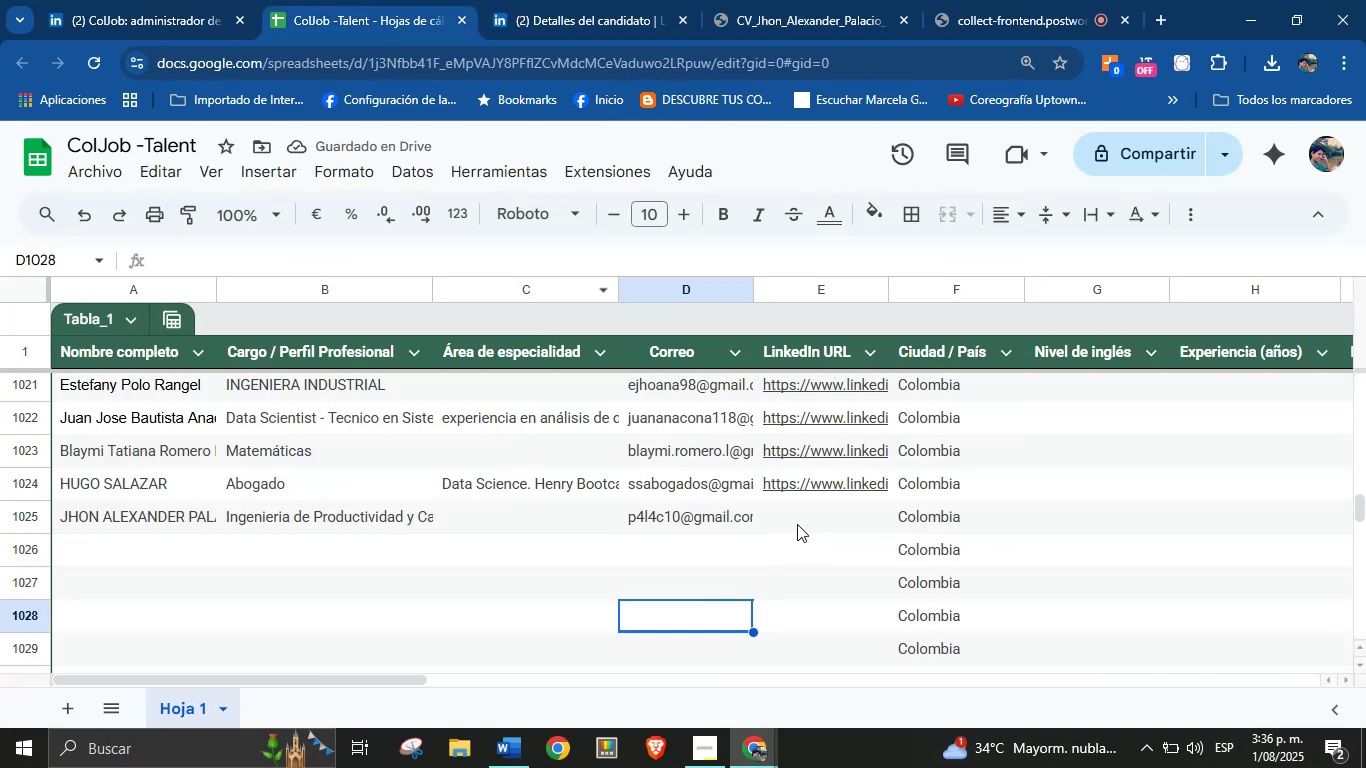 
left_click([797, 524])
 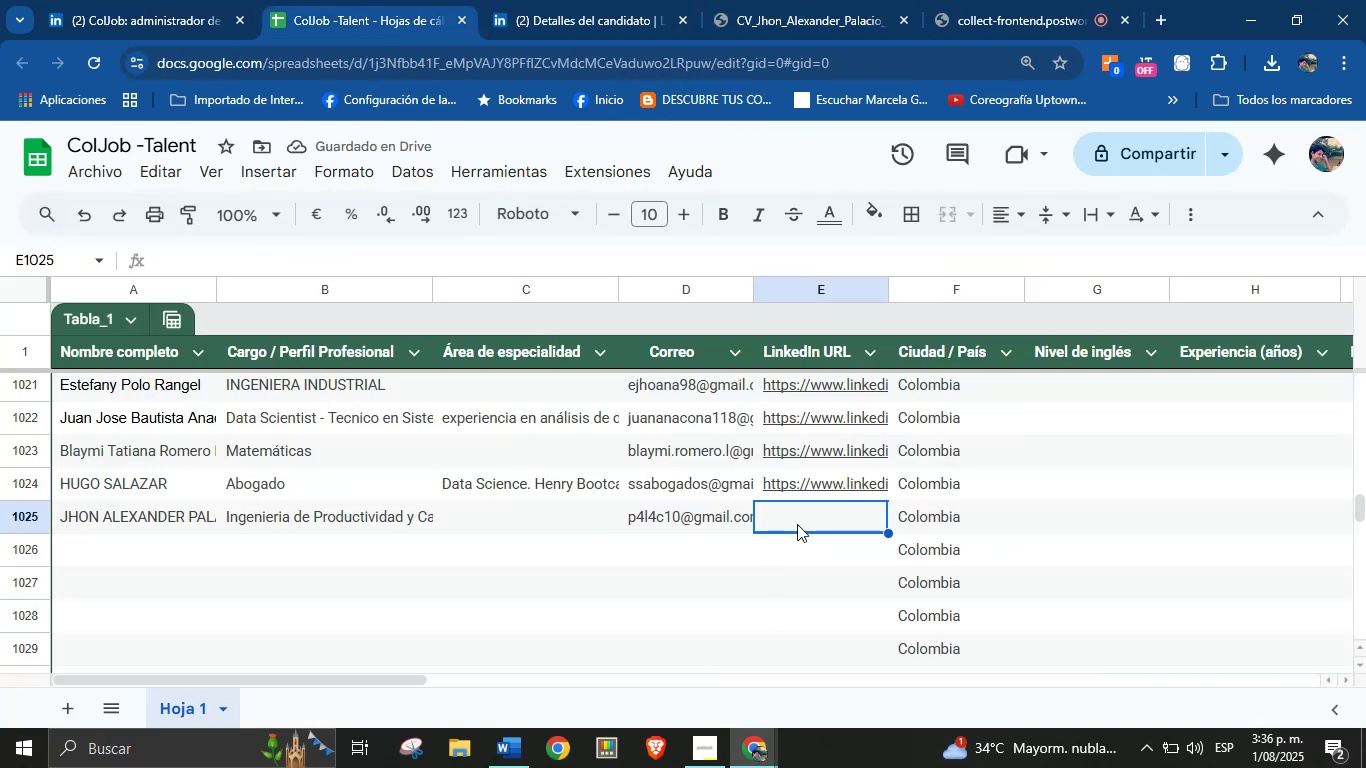 
key(Control+V)
 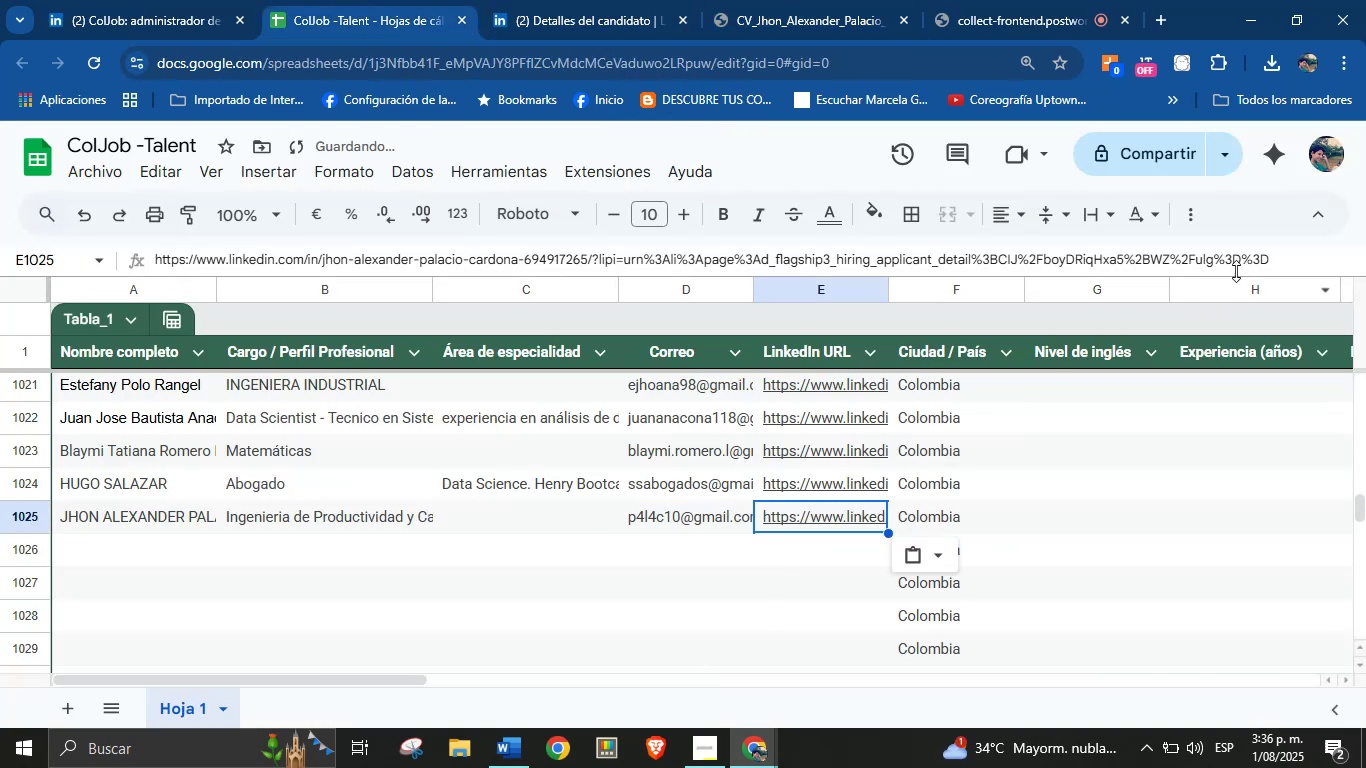 
left_click_drag(start_coordinate=[1279, 260], to_coordinate=[598, 264])
 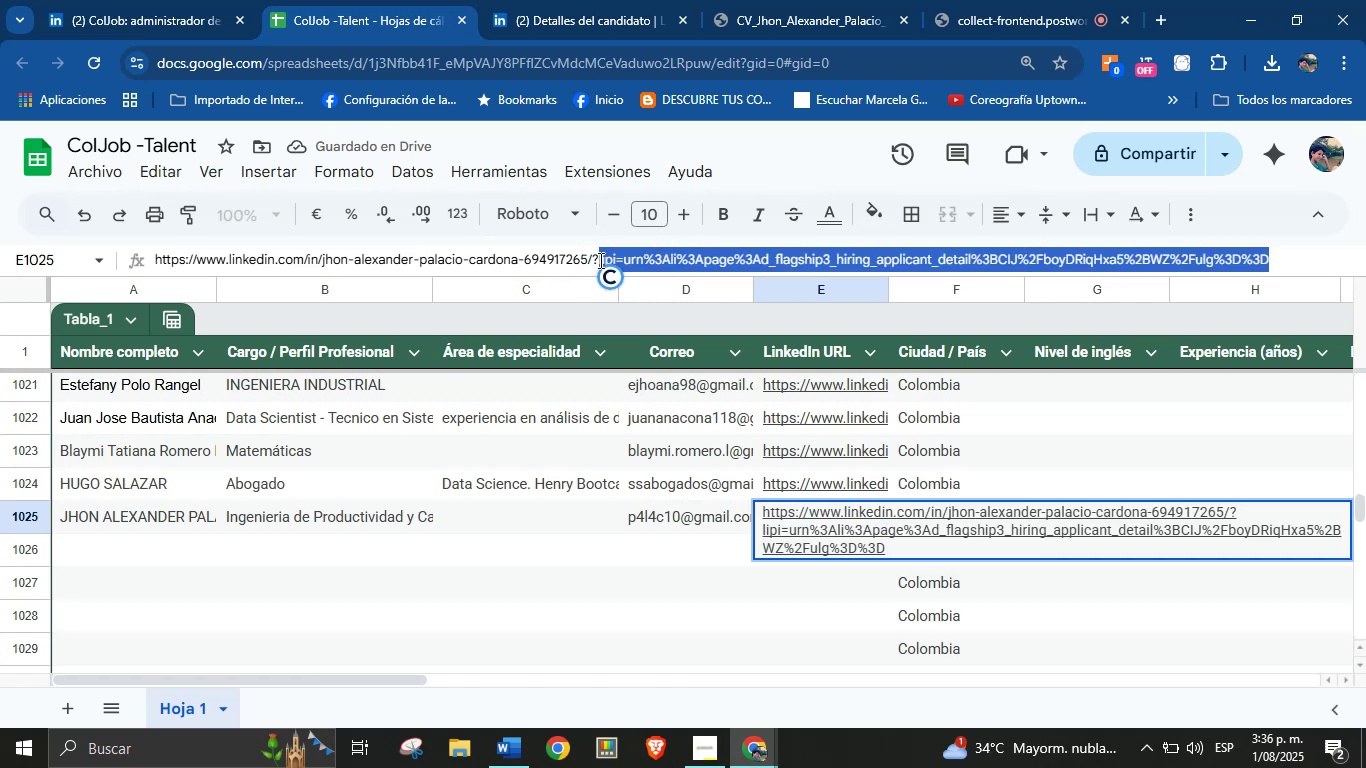 
key(Backspace)
 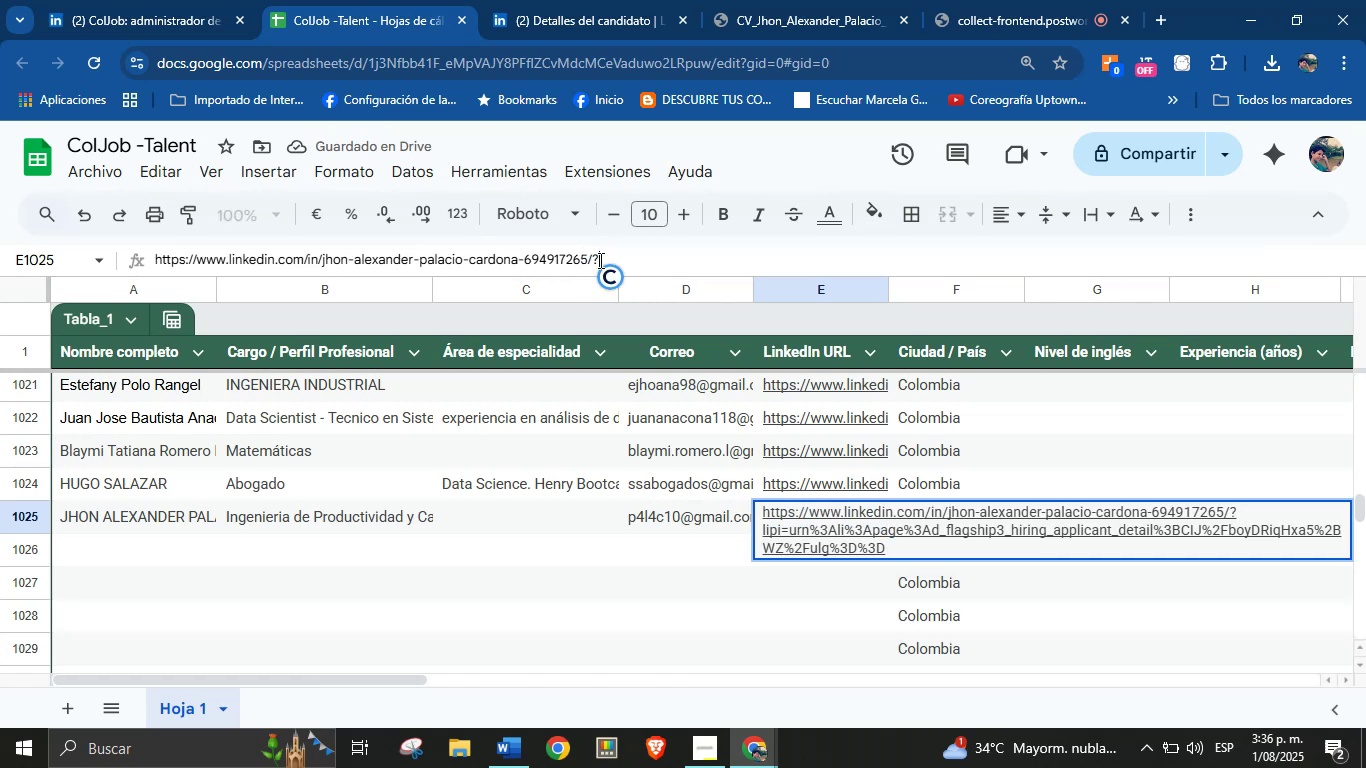 
key(Enter)
 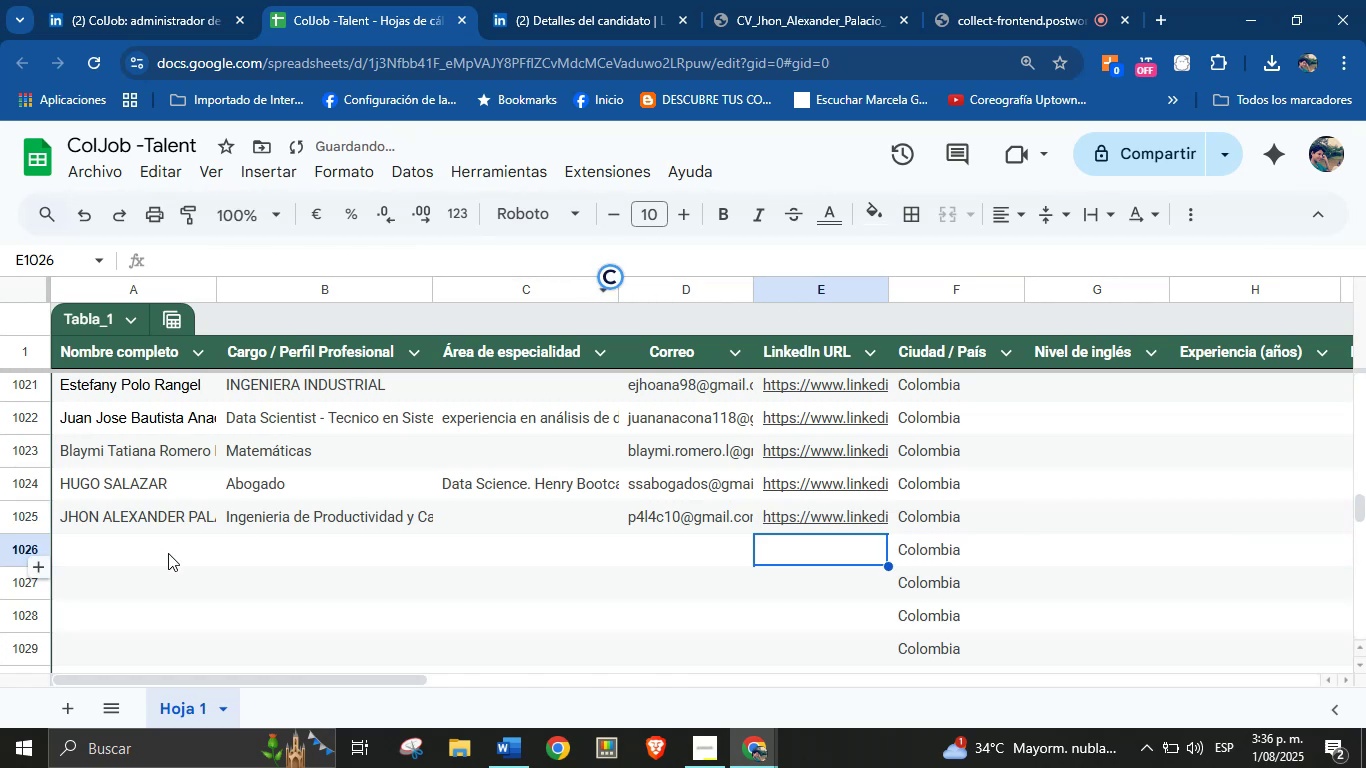 
left_click([162, 555])
 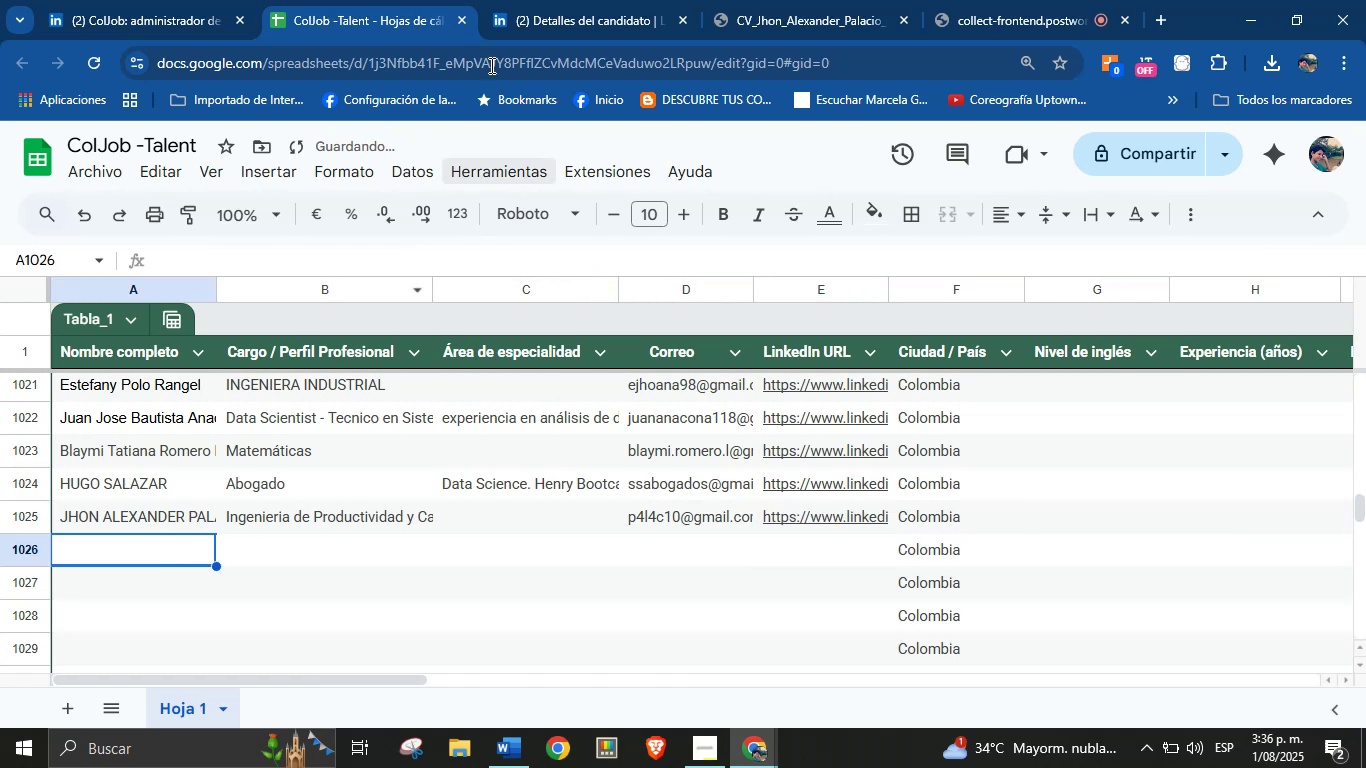 
left_click([549, 0])
 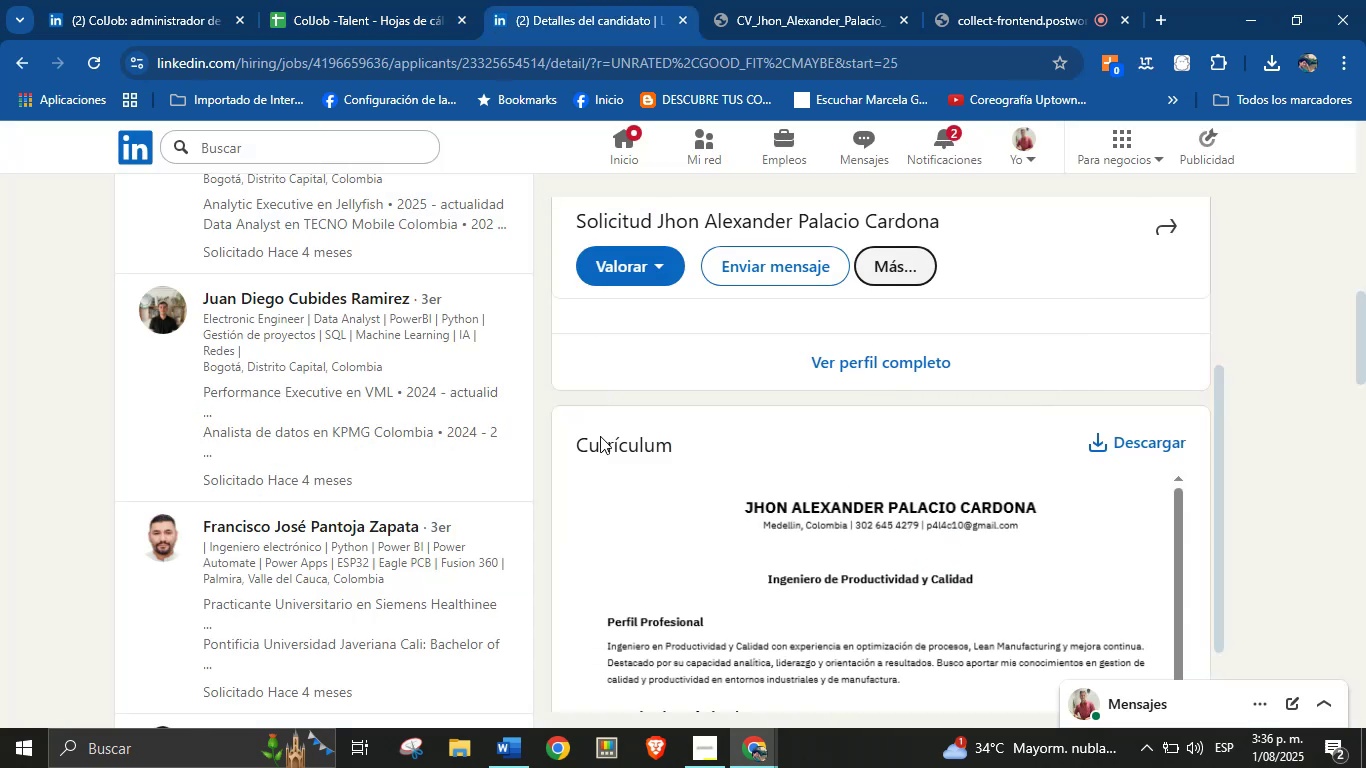 
scroll: coordinate [295, 426], scroll_direction: down, amount: 25.0
 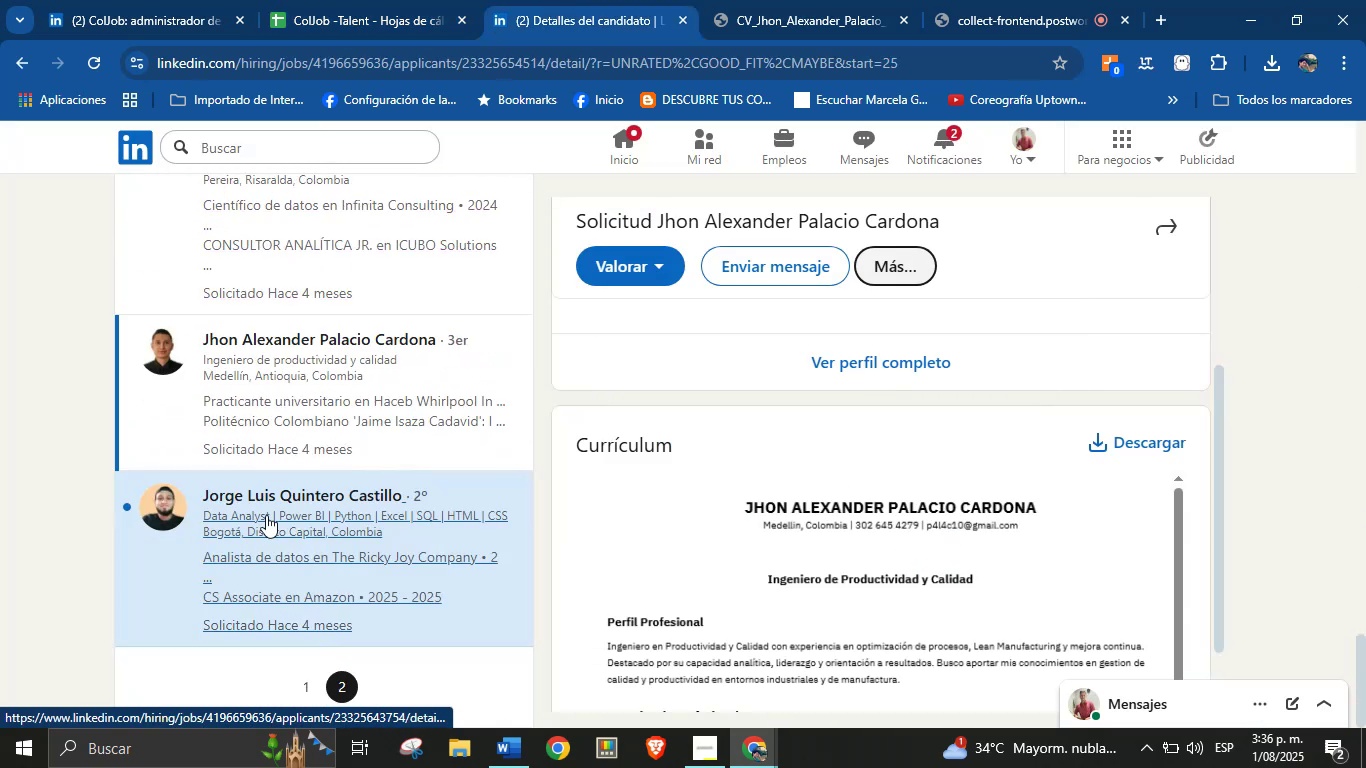 
left_click([266, 515])
 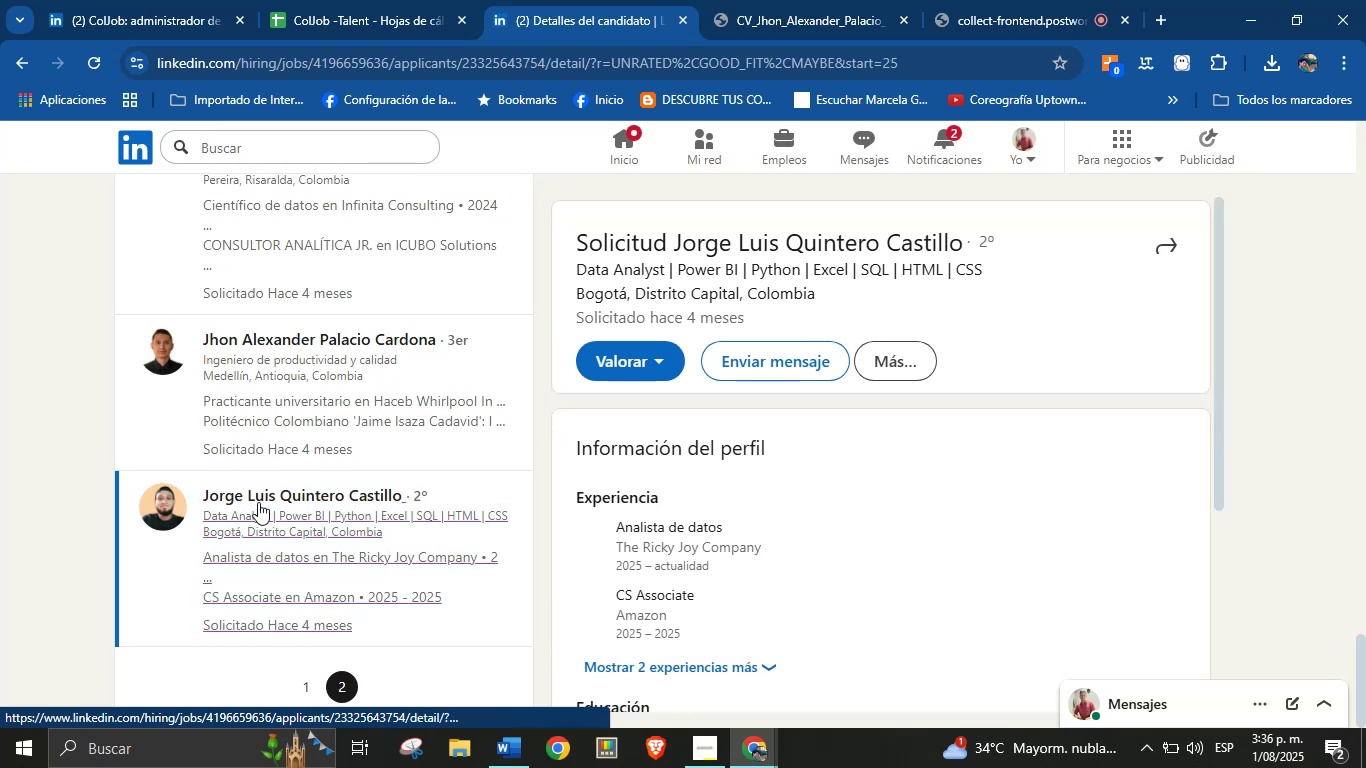 
left_click([143, 0])
 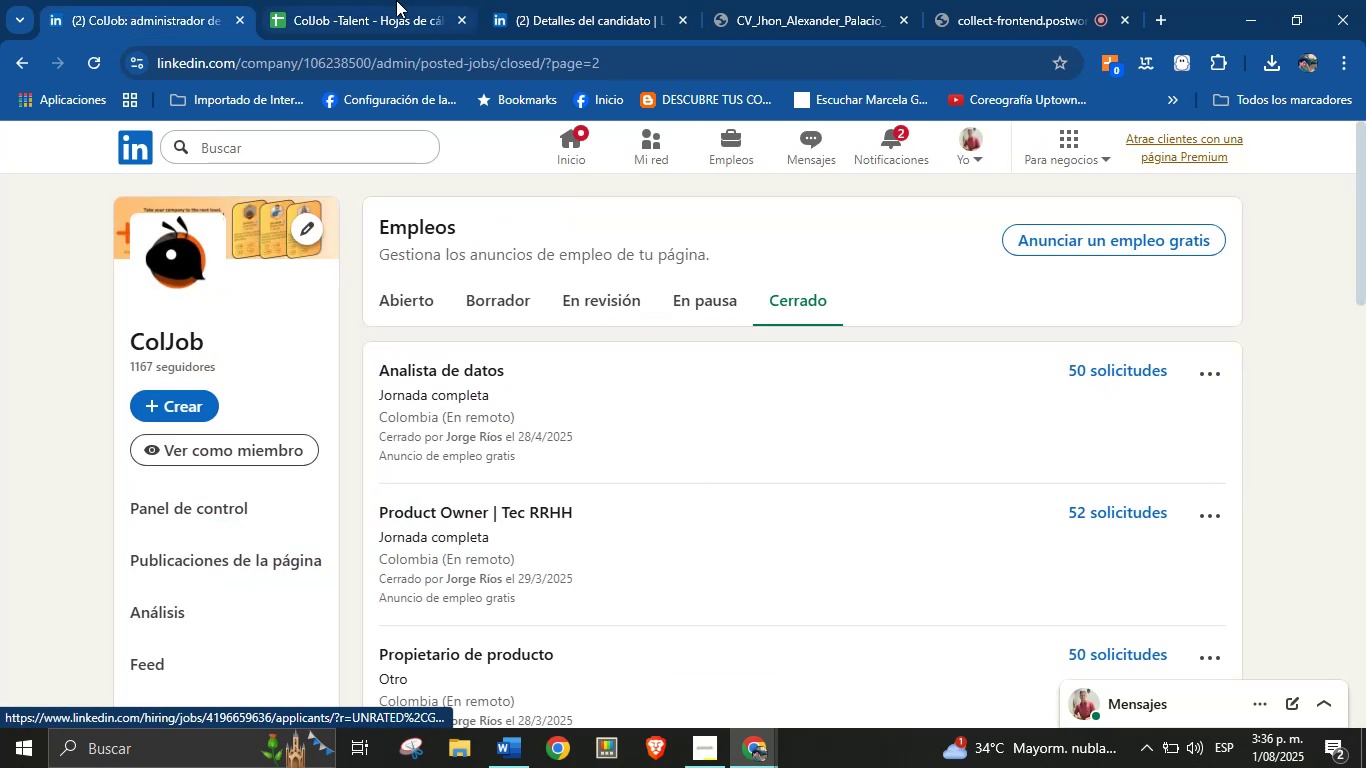 
left_click([540, 0])
 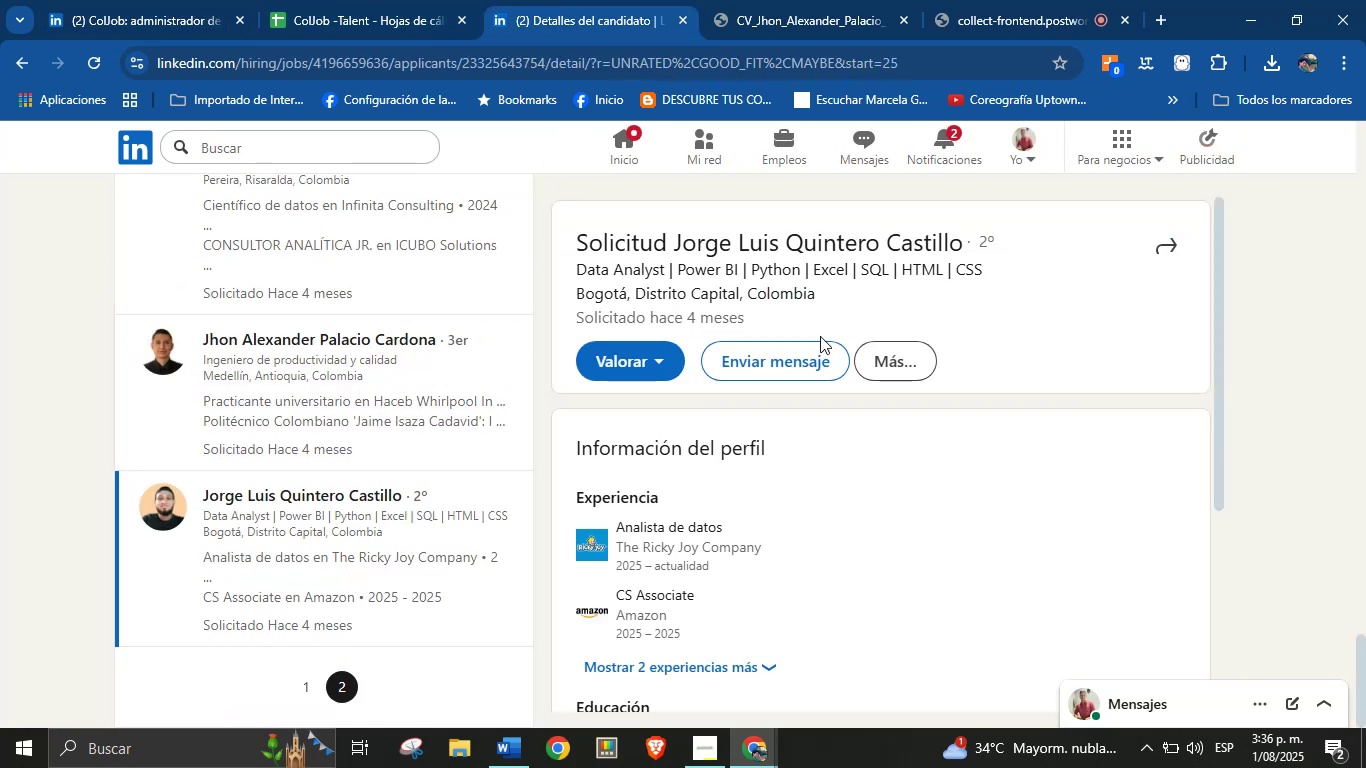 
scroll: coordinate [836, 462], scroll_direction: down, amount: 4.0
 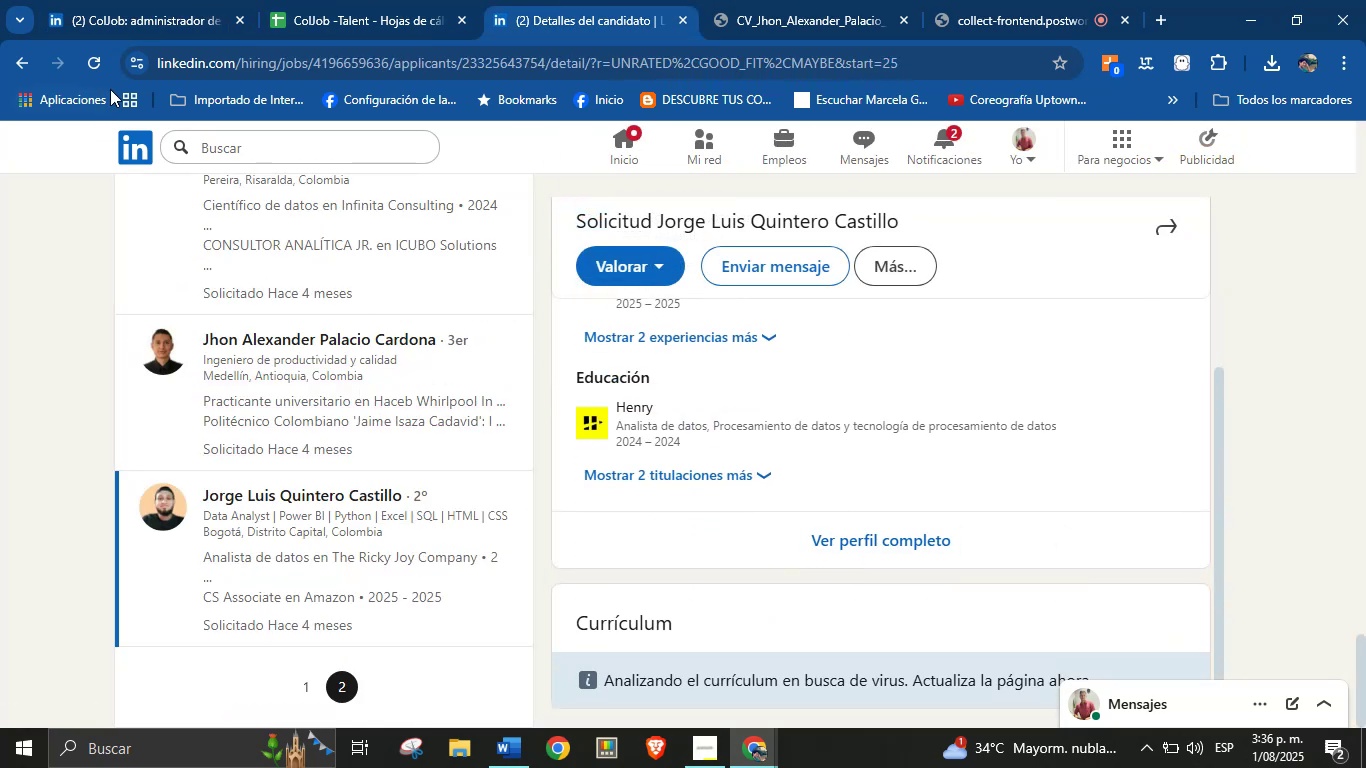 
scroll: coordinate [714, 339], scroll_direction: up, amount: 3.0
 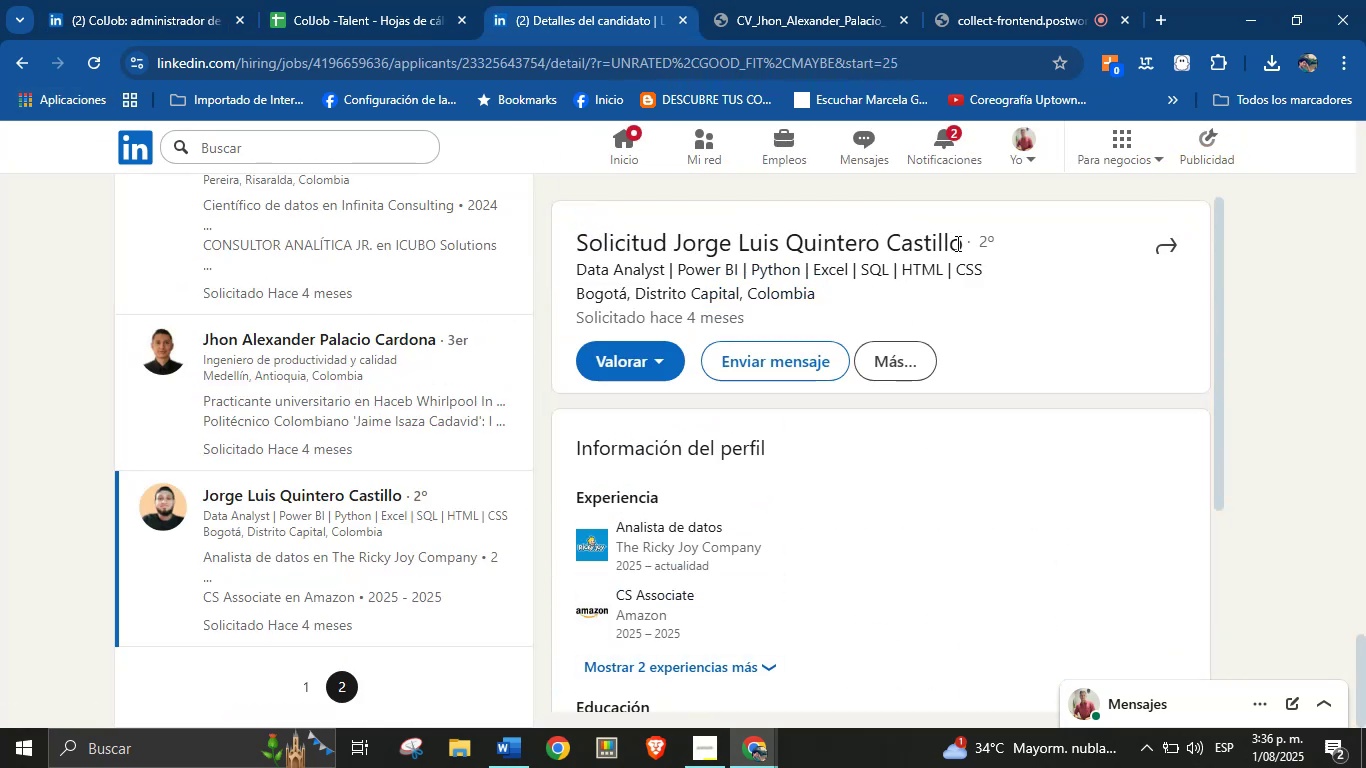 
left_click_drag(start_coordinate=[959, 242], to_coordinate=[673, 246])
 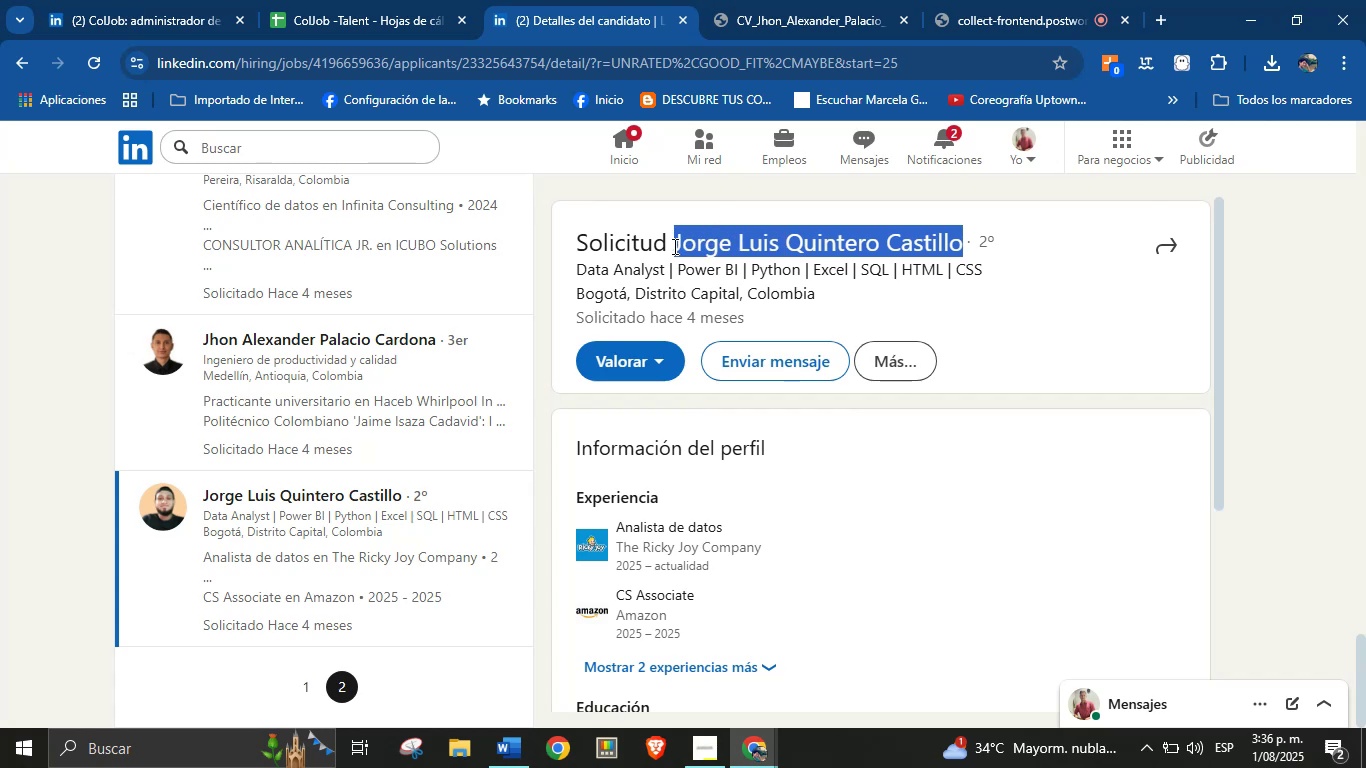 
key(Control+C)
 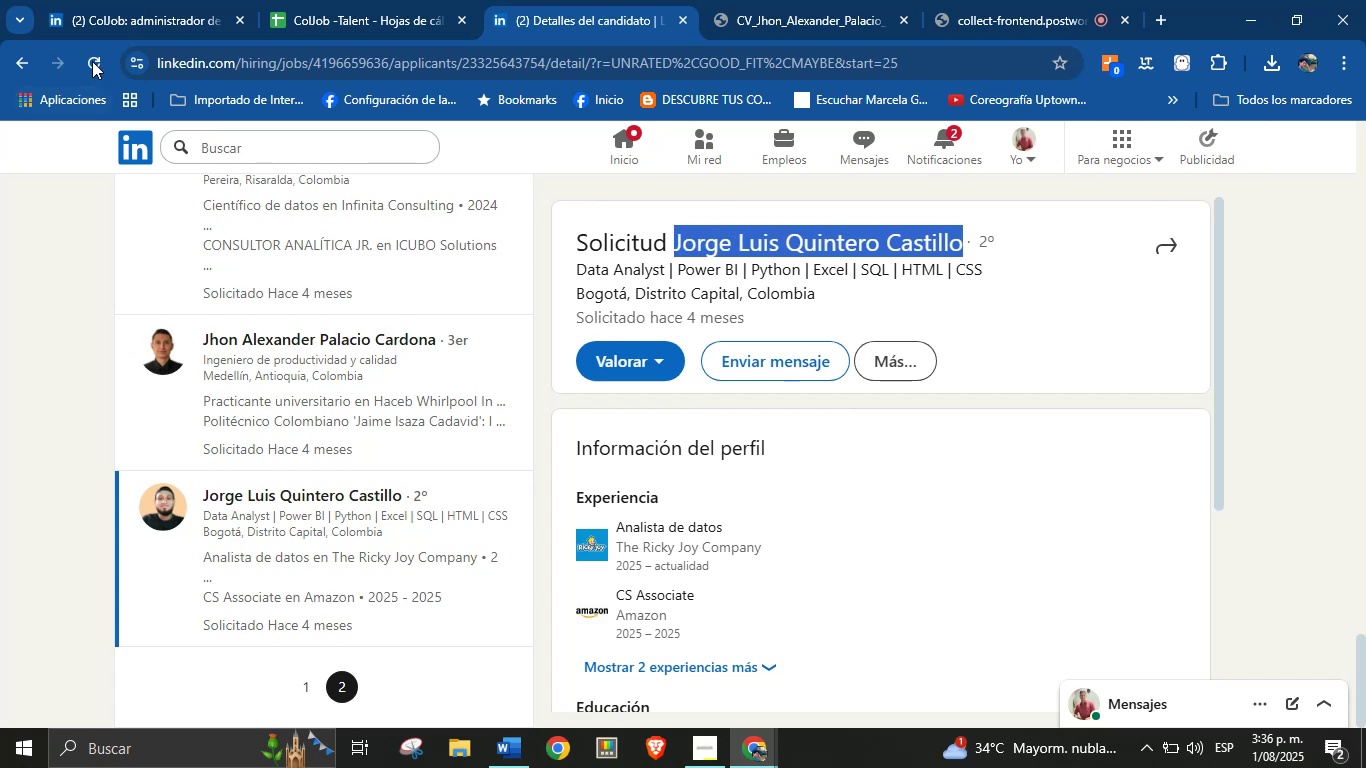 
left_click([97, 62])
 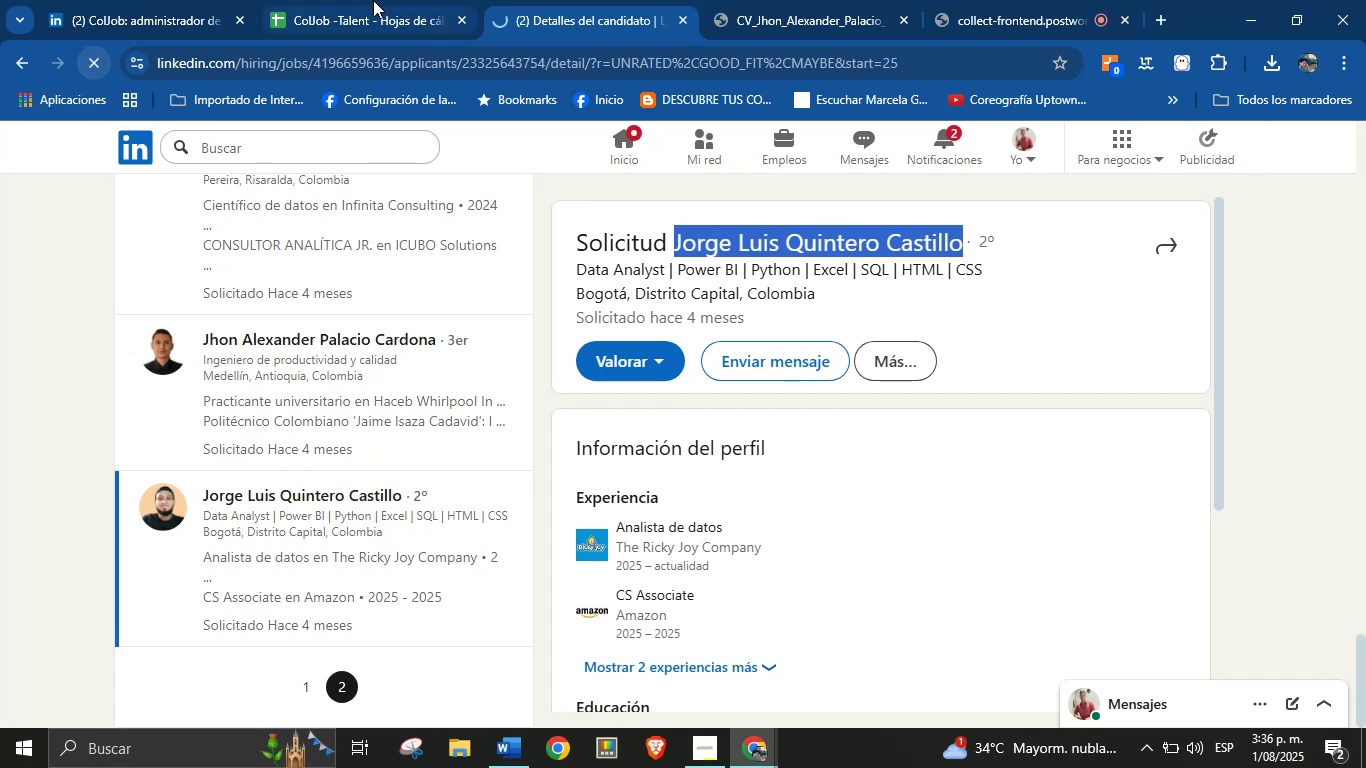 
double_click([373, 0])
 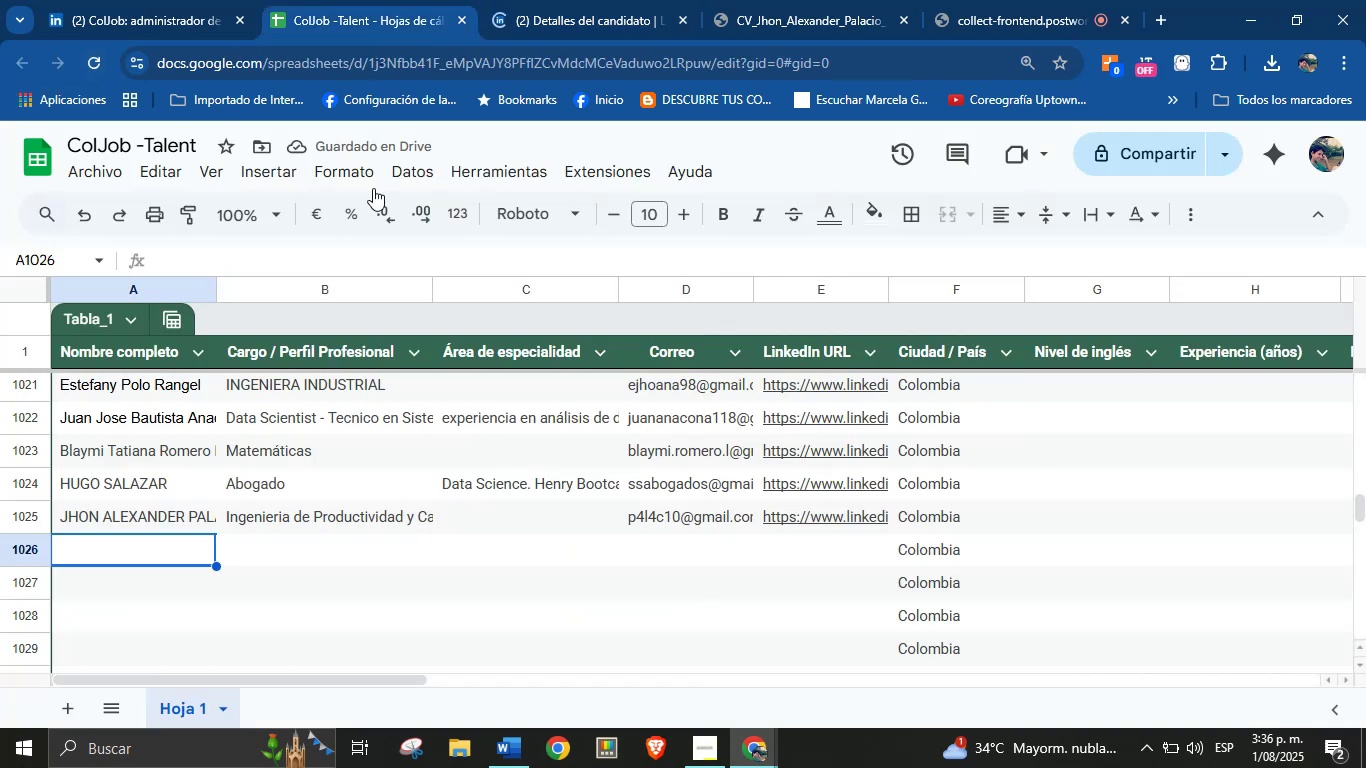 
key(Control+V)
 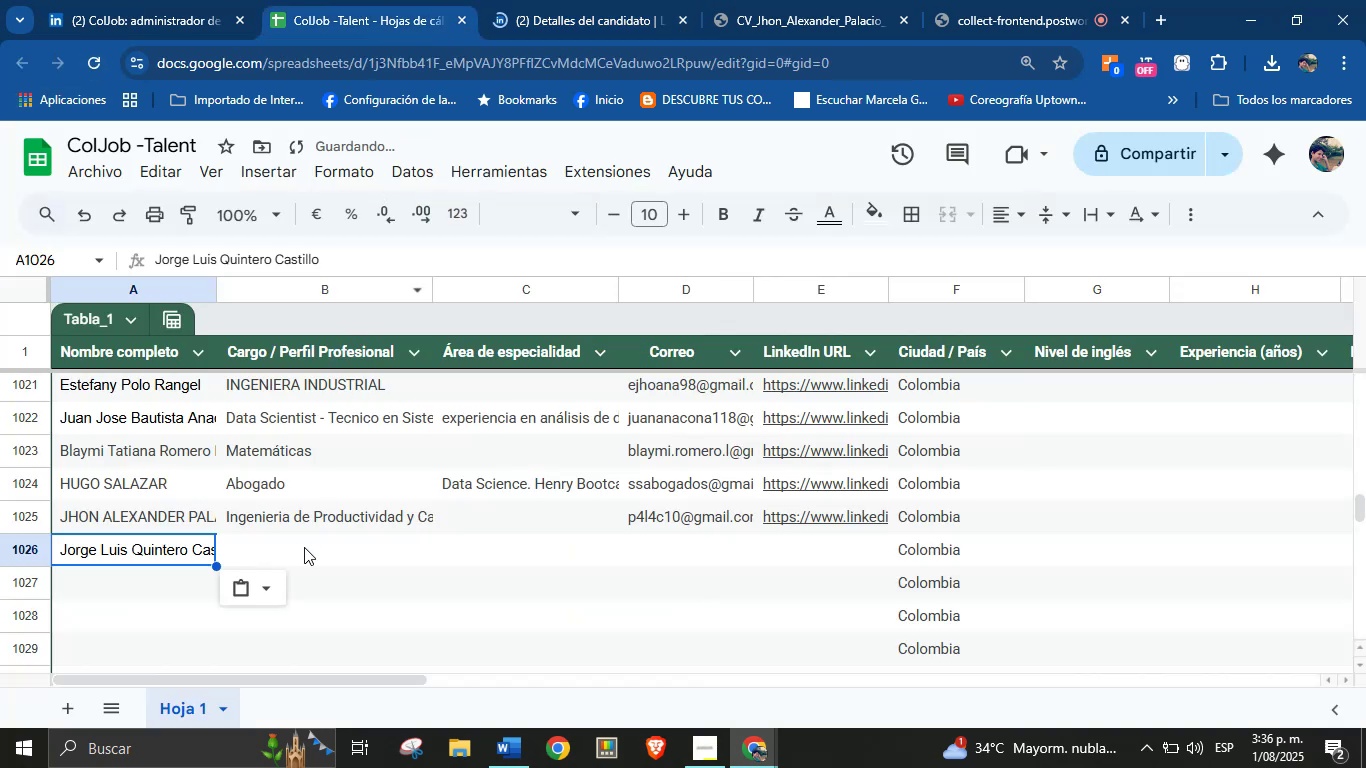 
left_click([304, 547])
 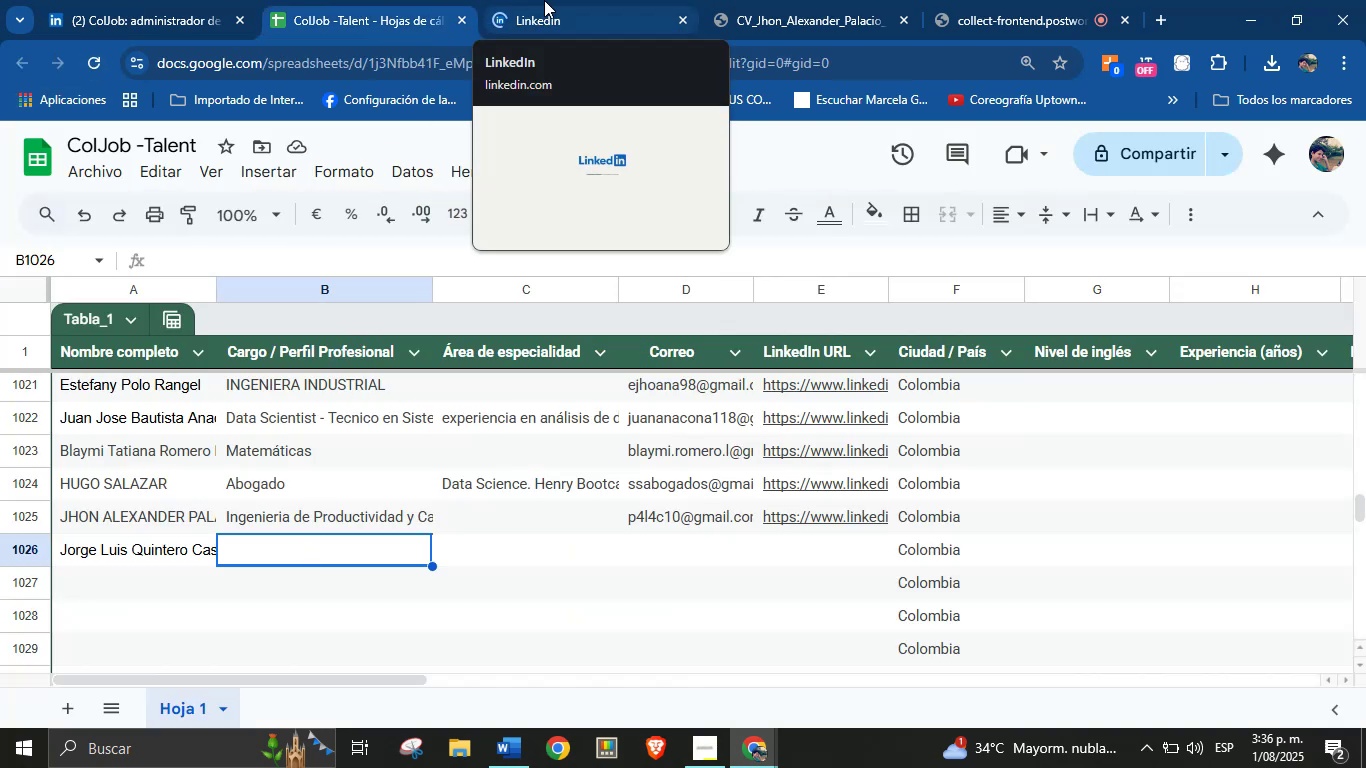 
wait(7.04)
 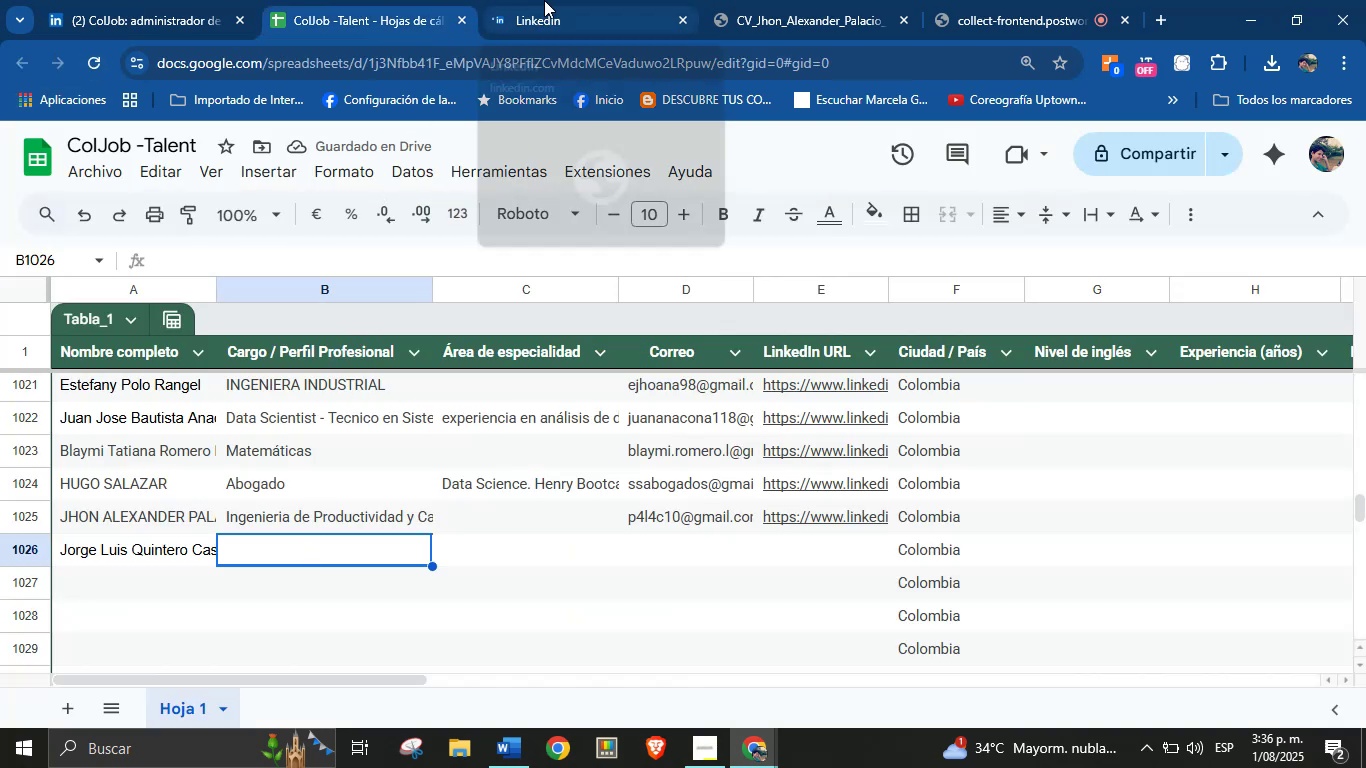 
left_click([542, 0])
 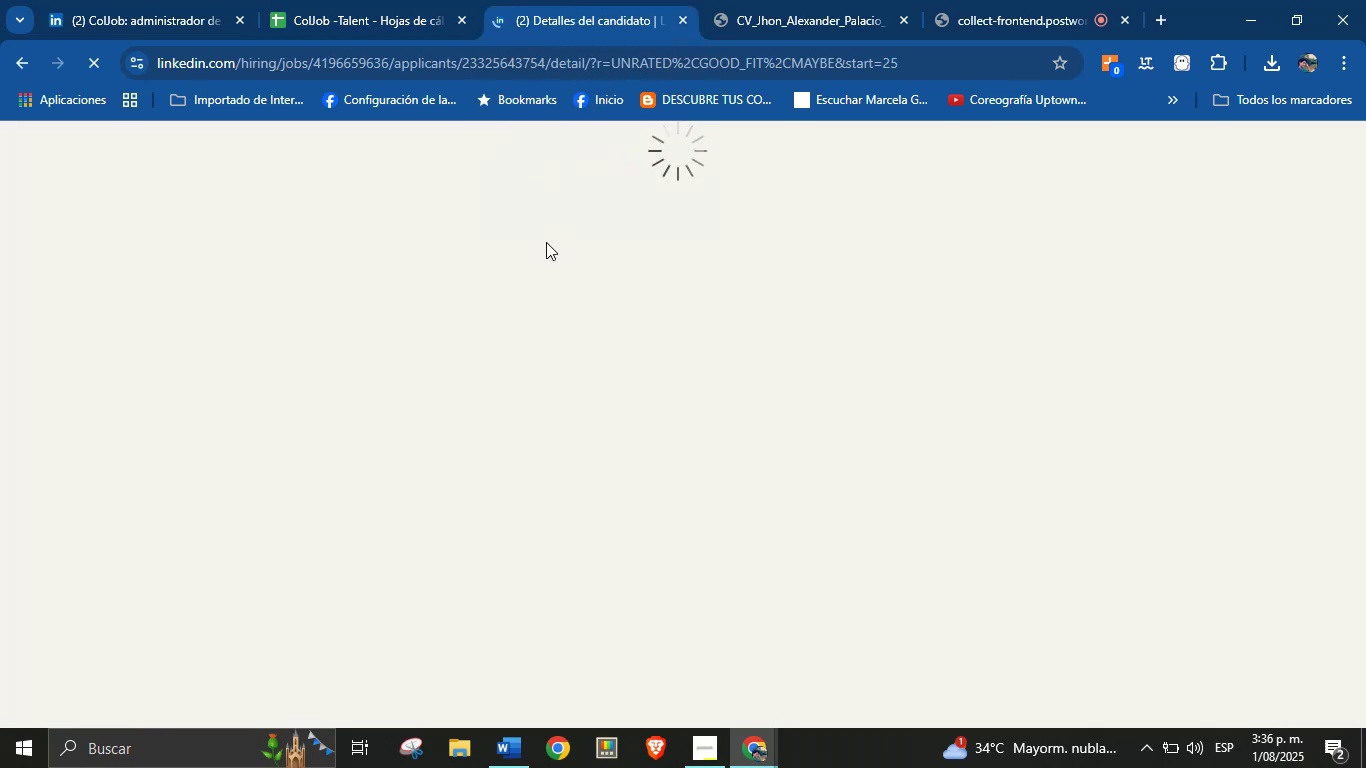 
scroll: coordinate [1014, 459], scroll_direction: down, amount: 5.0
 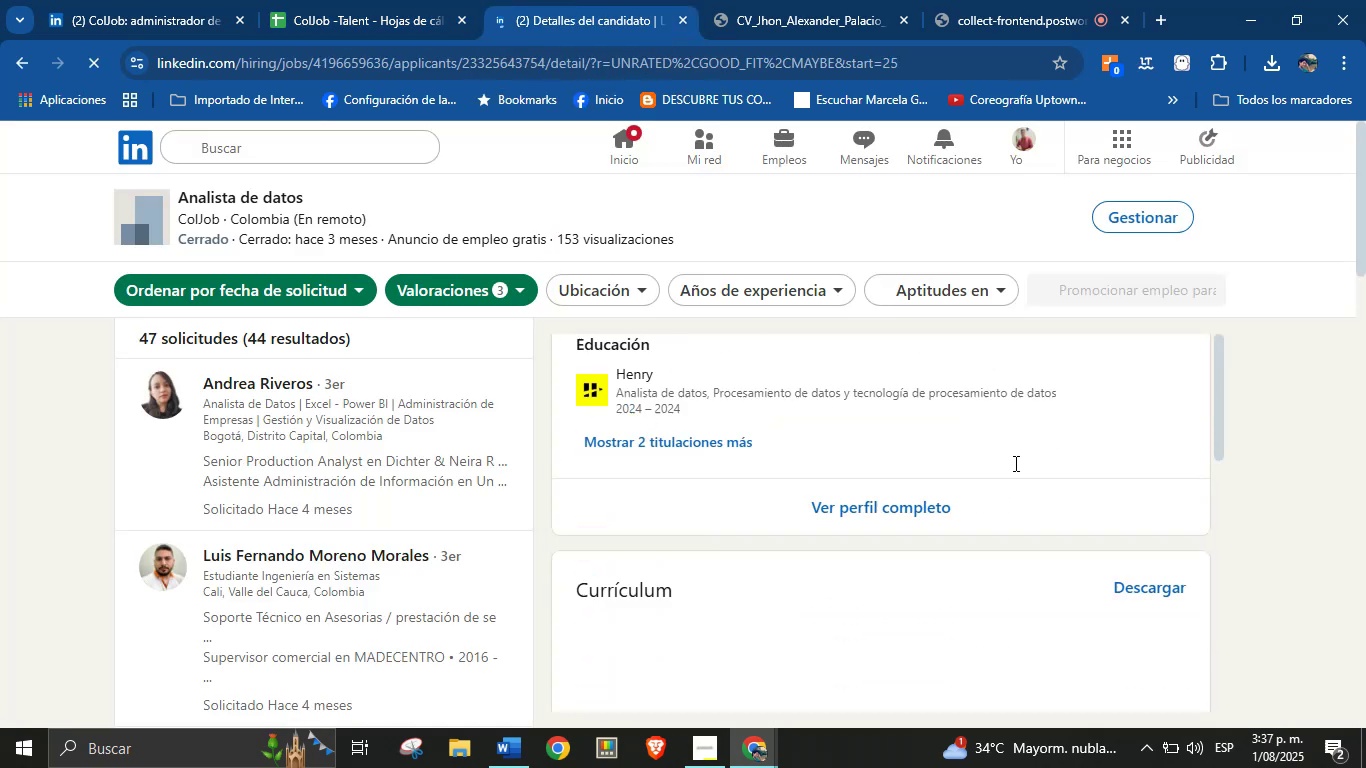 
mouse_move([1011, 504])
 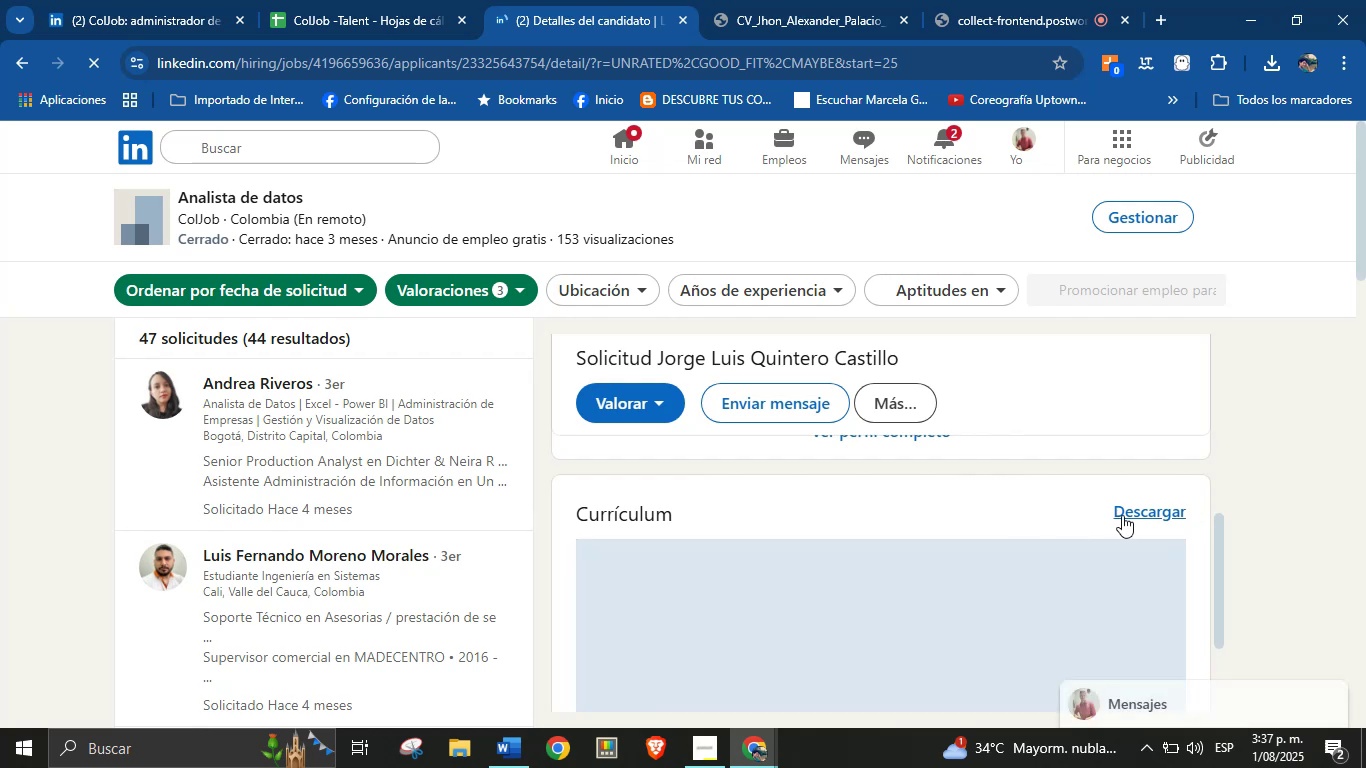 
left_click([1123, 513])
 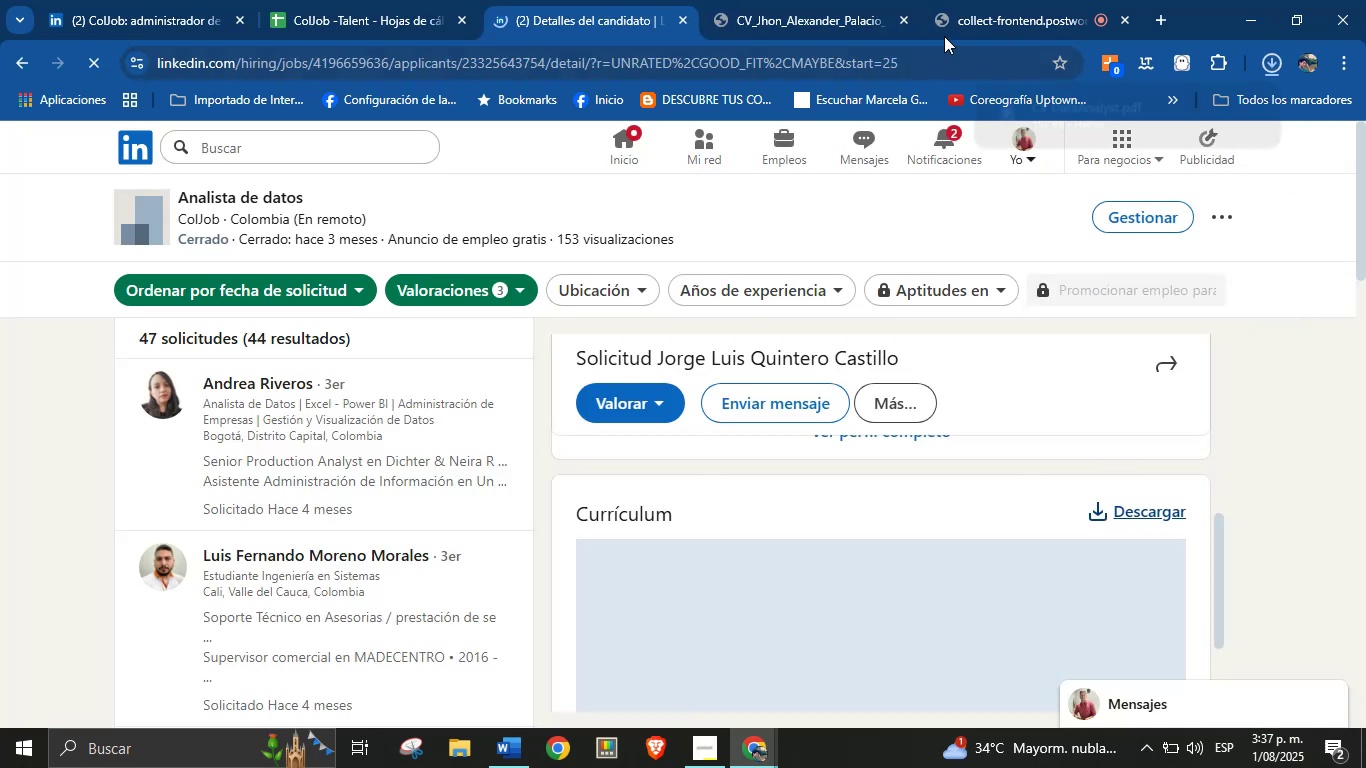 
left_click([900, 25])
 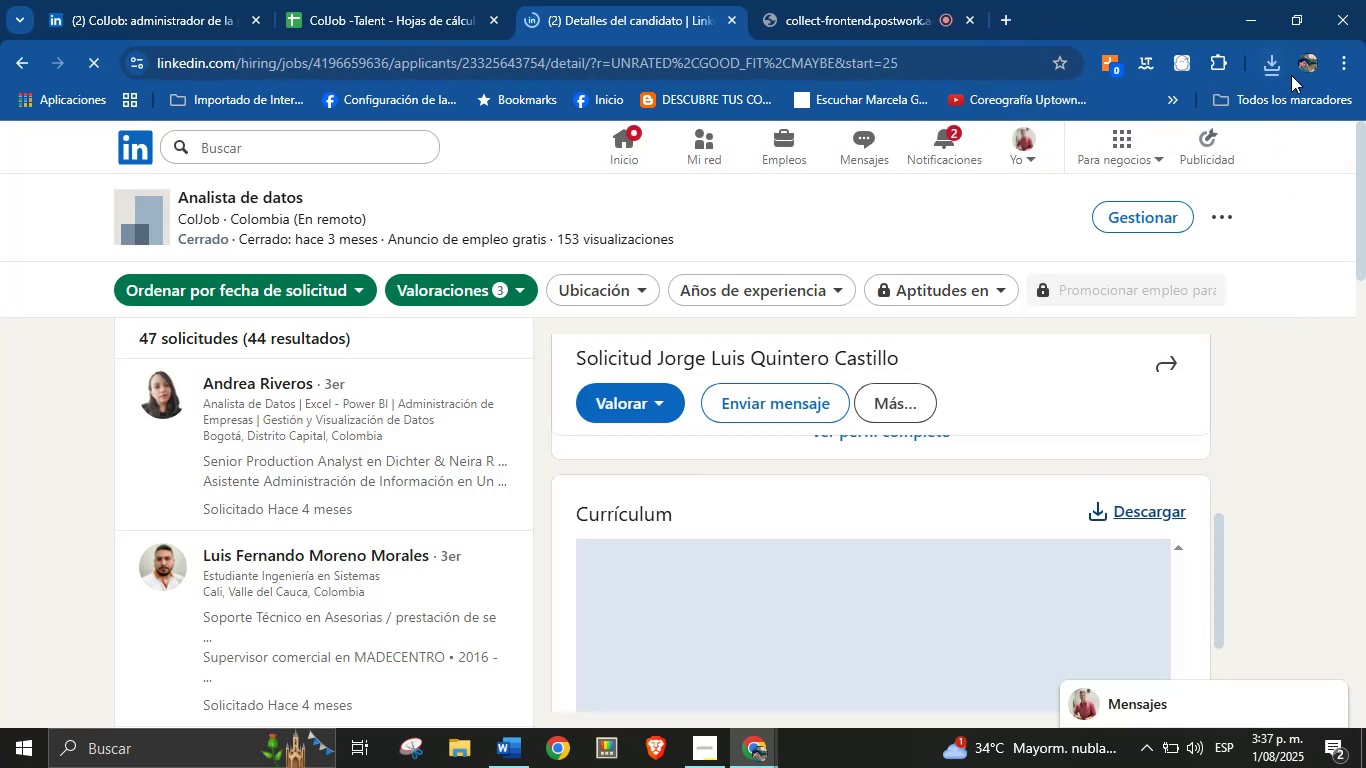 
left_click([1270, 74])
 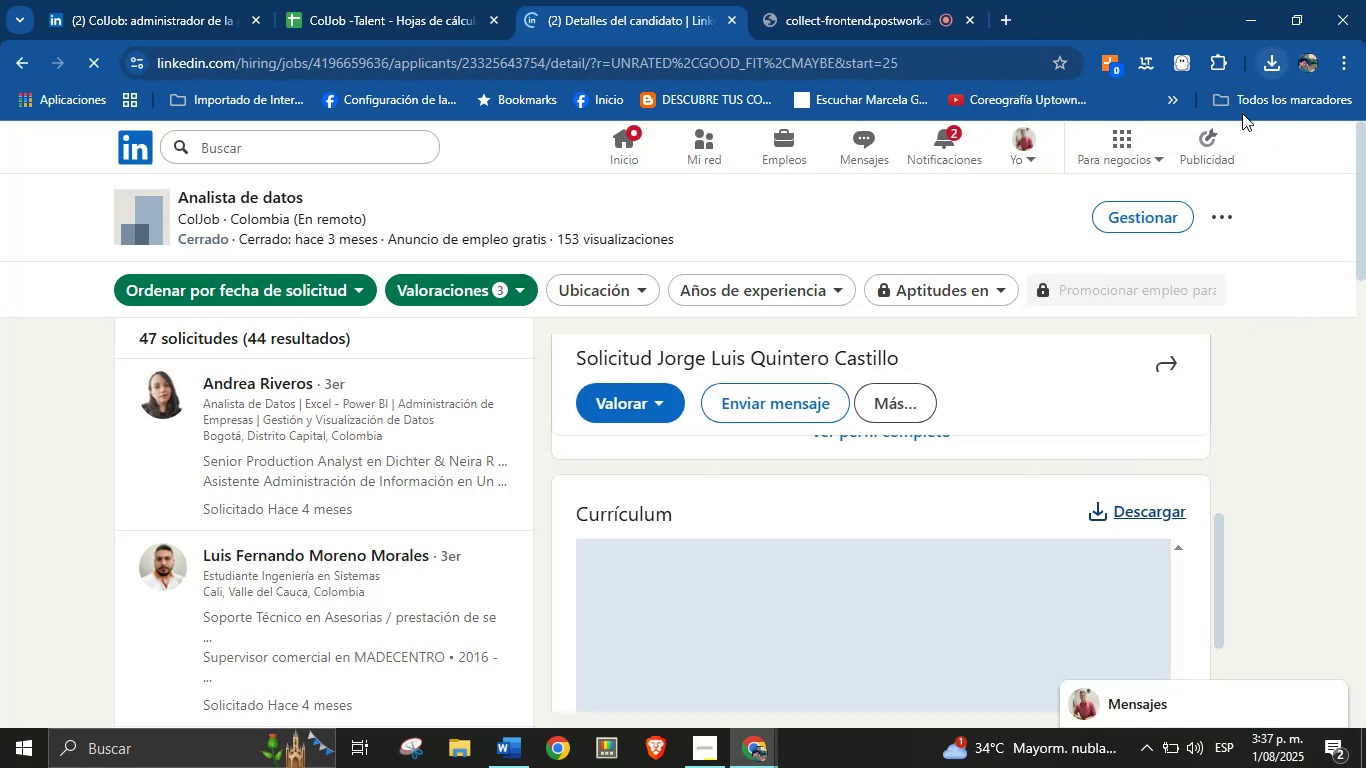 
mouse_move([1168, 151])
 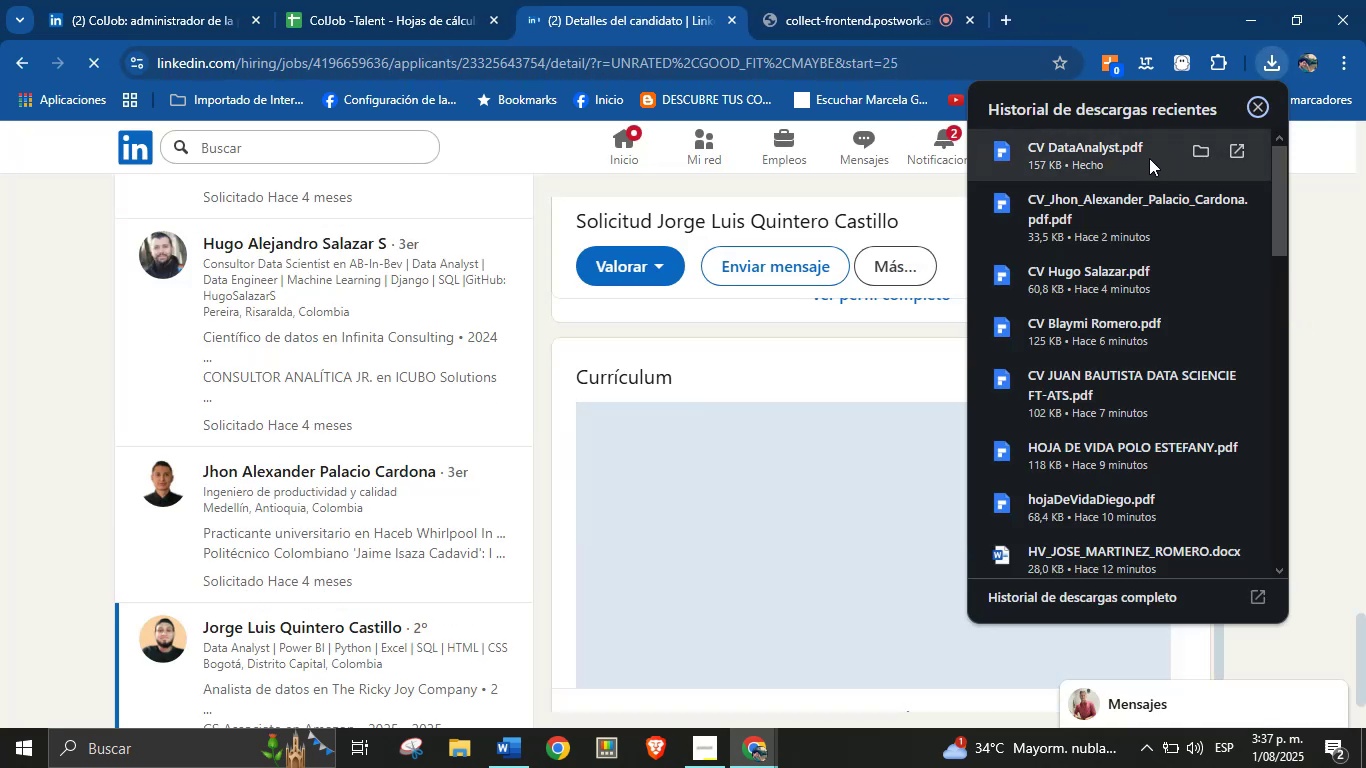 
left_click([1147, 158])
 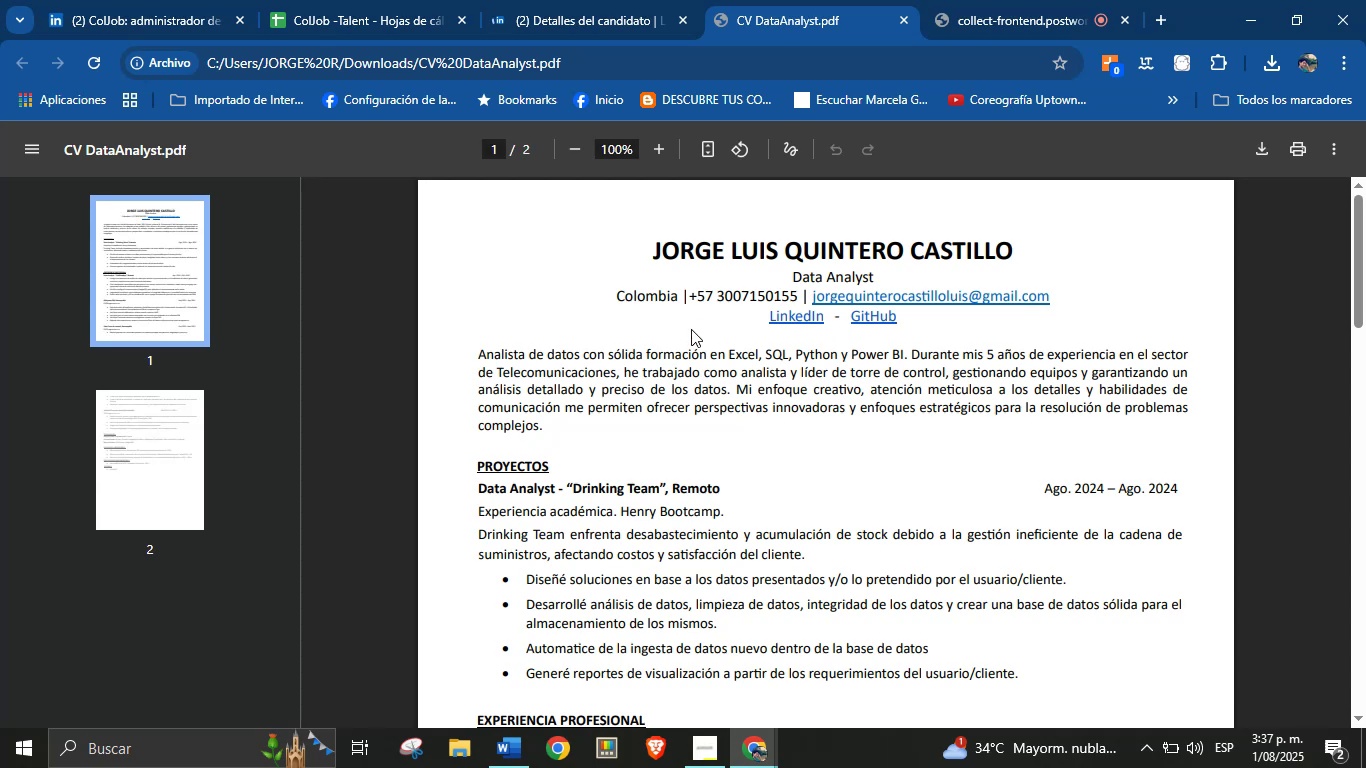 
scroll: coordinate [622, 366], scroll_direction: up, amount: 3.0
 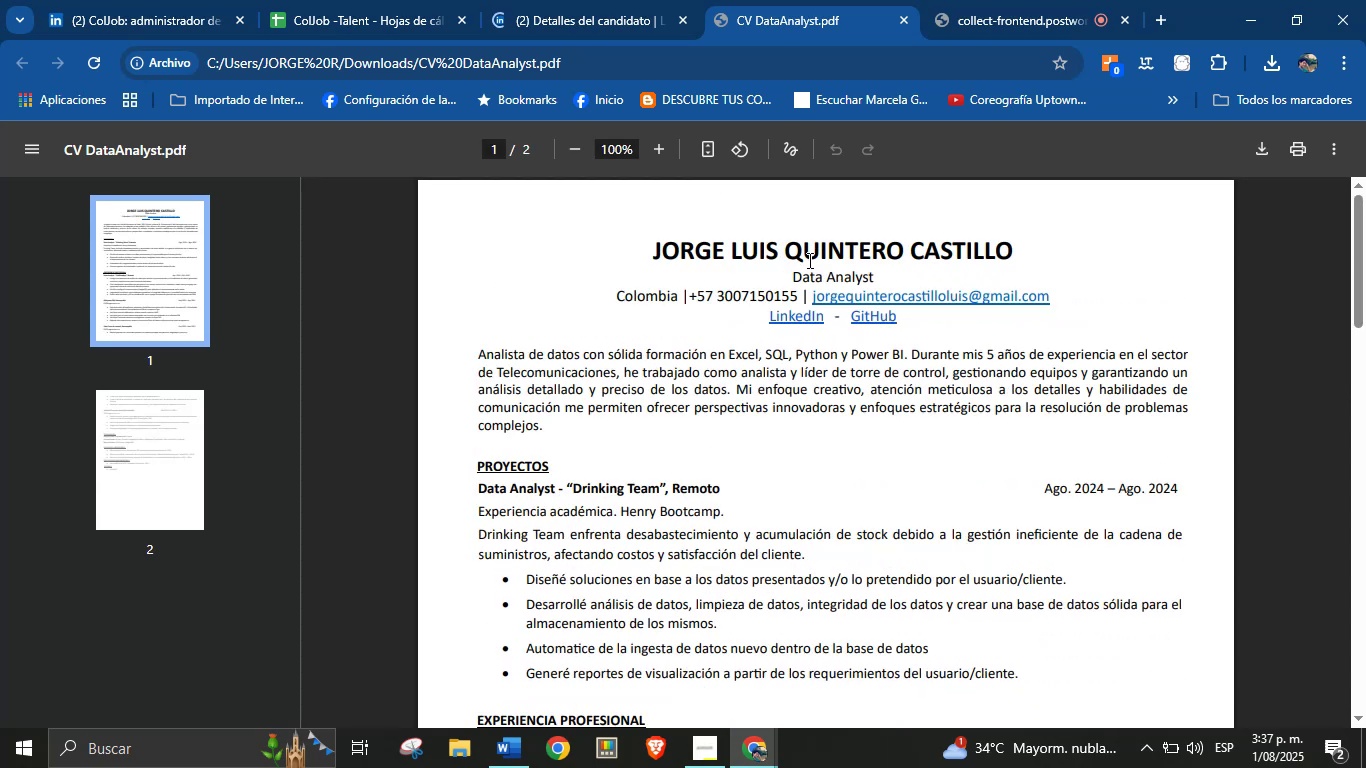 
scroll: coordinate [665, 431], scroll_direction: down, amount: 14.0
 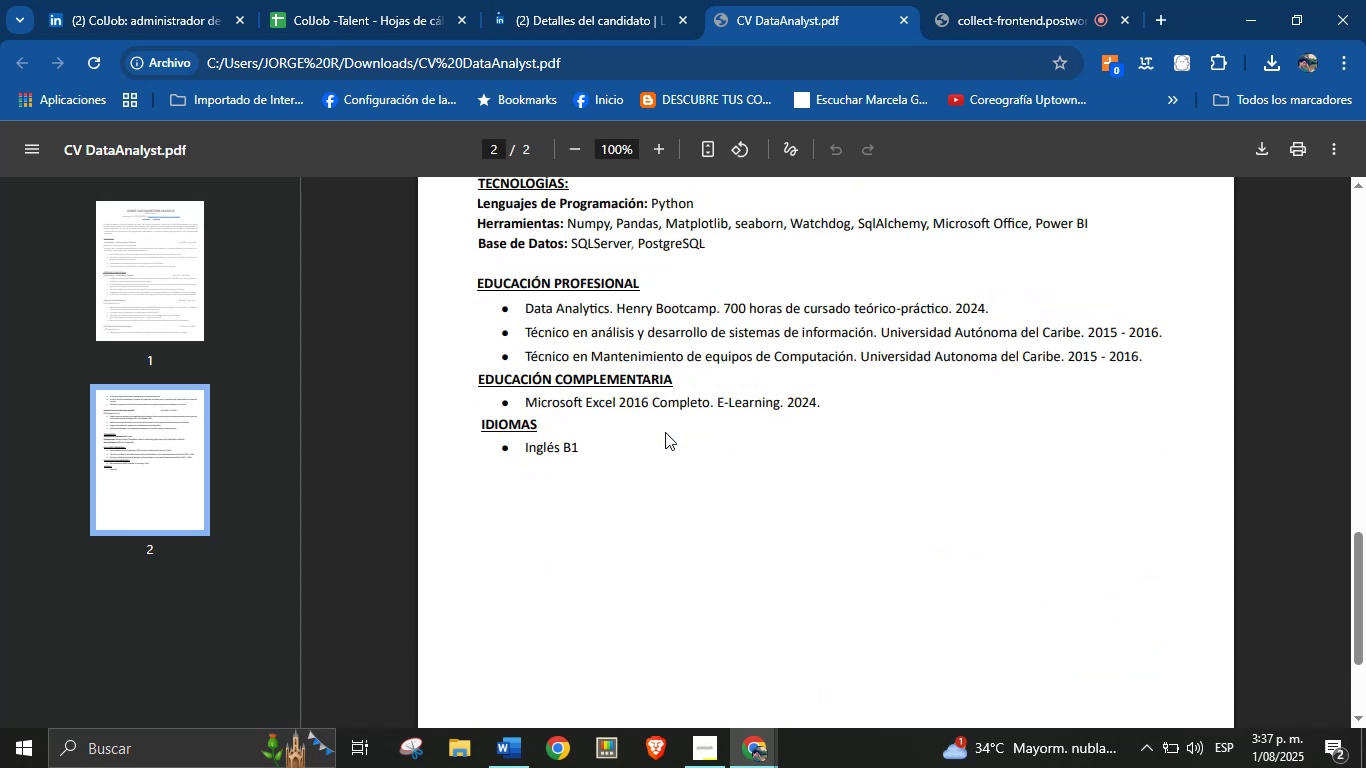 
scroll: coordinate [644, 426], scroll_direction: up, amount: 1.0
 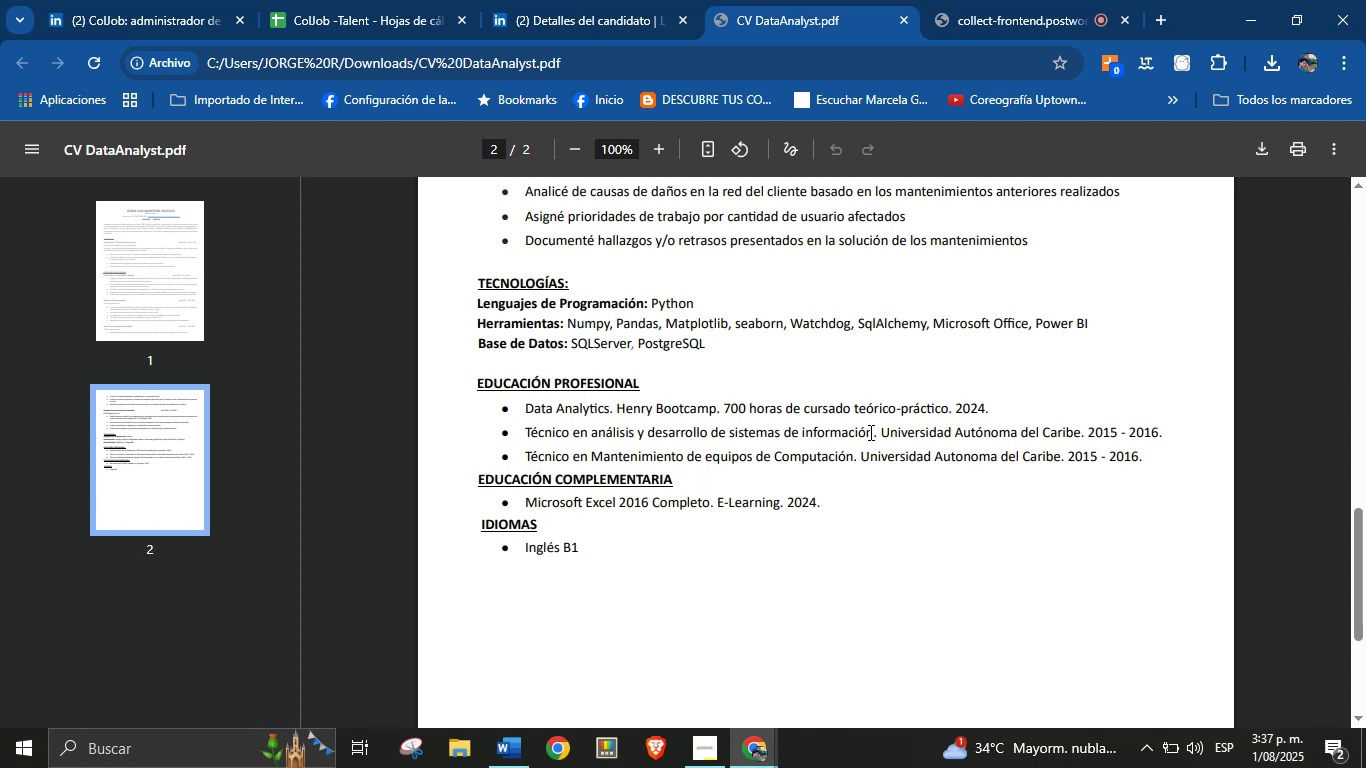 
wait(9.3)
 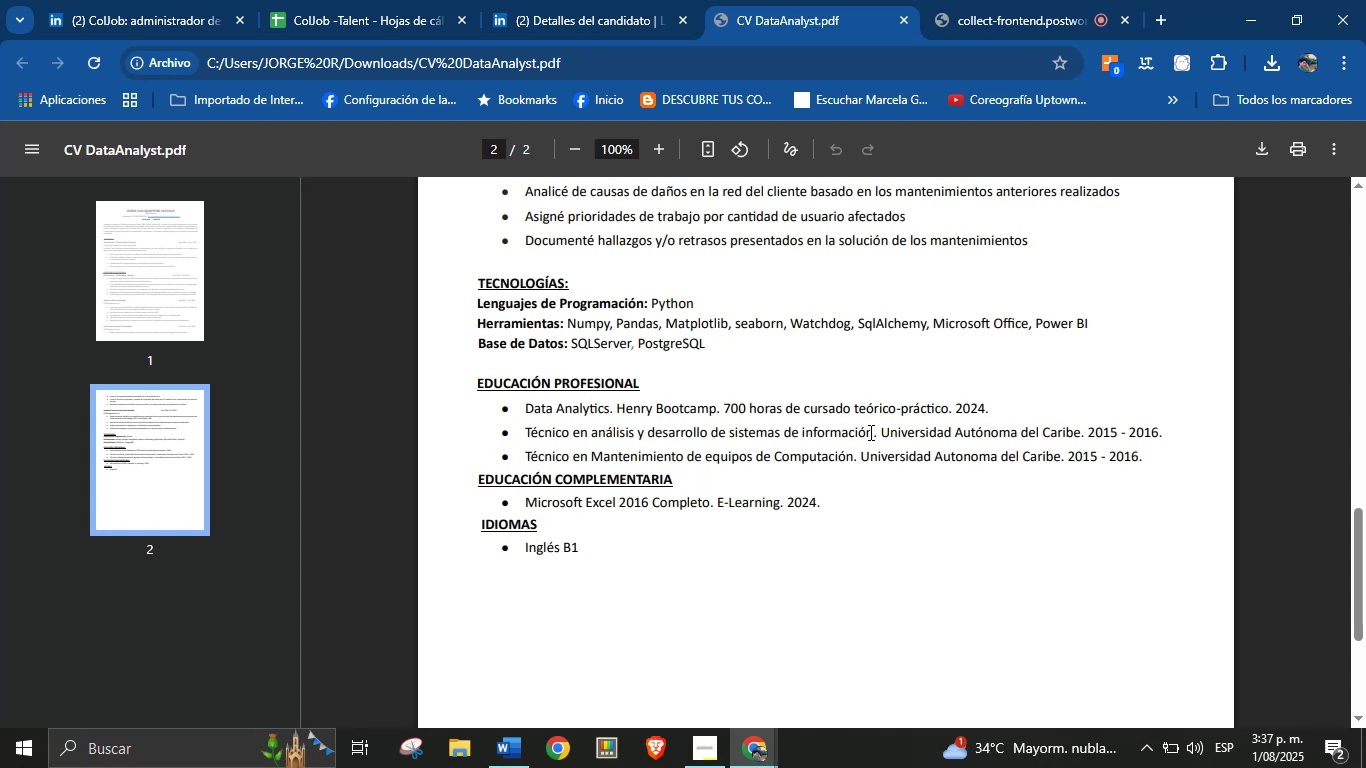 
left_click([1078, 429])
 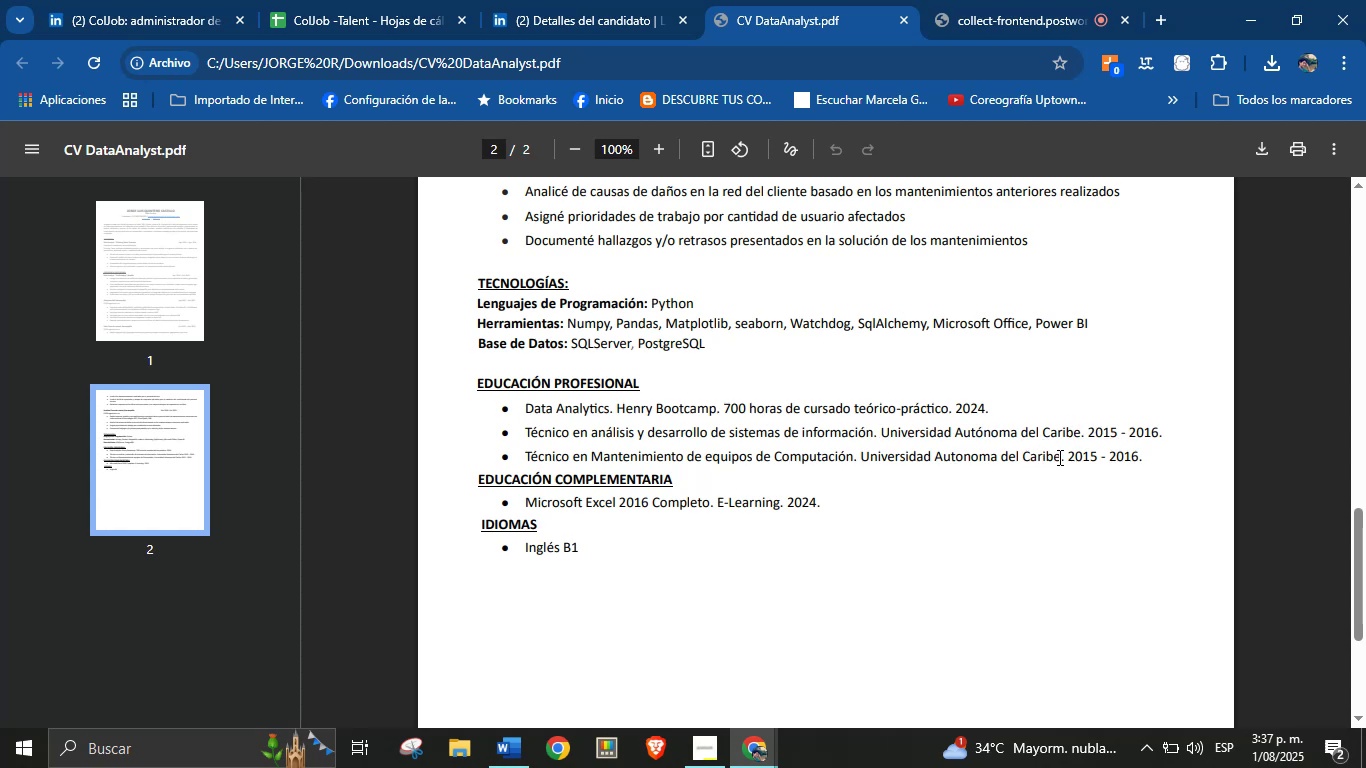 
left_click_drag(start_coordinate=[1067, 457], to_coordinate=[534, 404])
 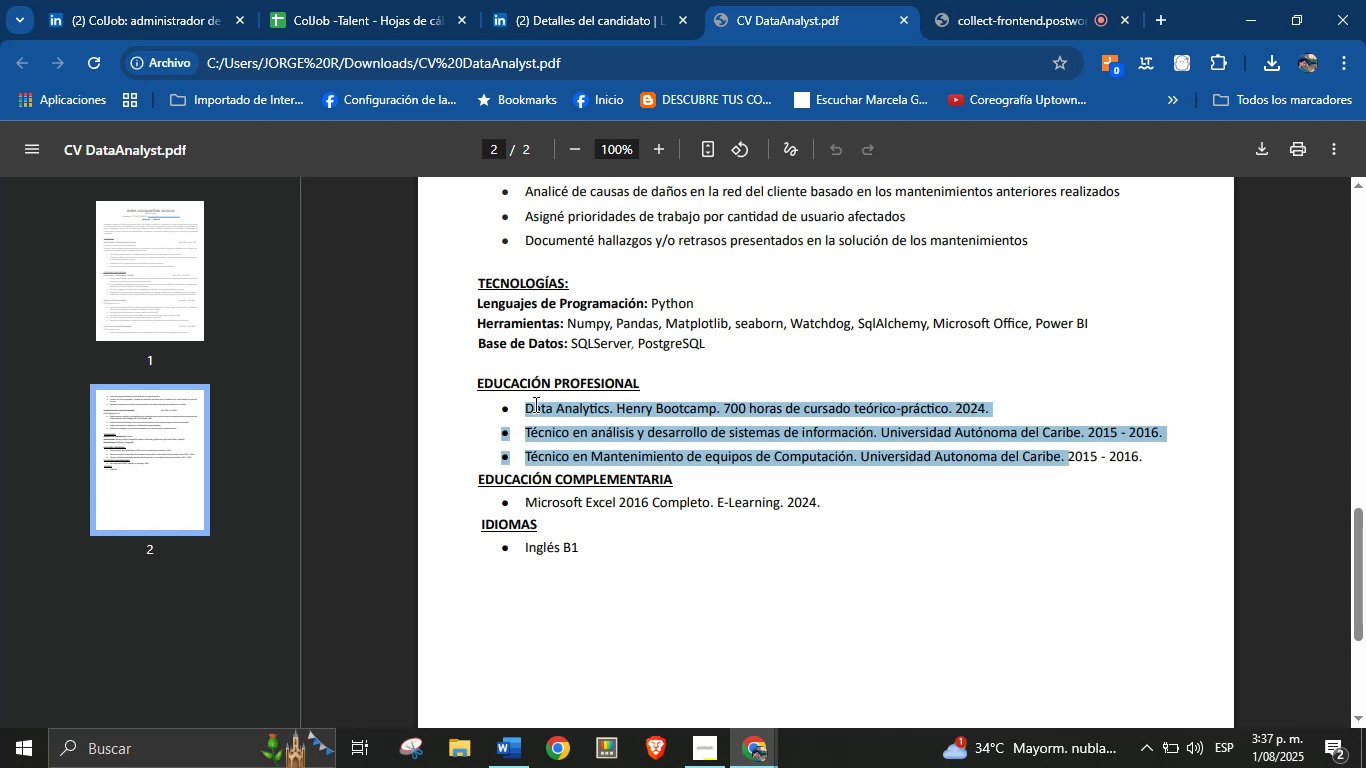 
key(Control+C)
 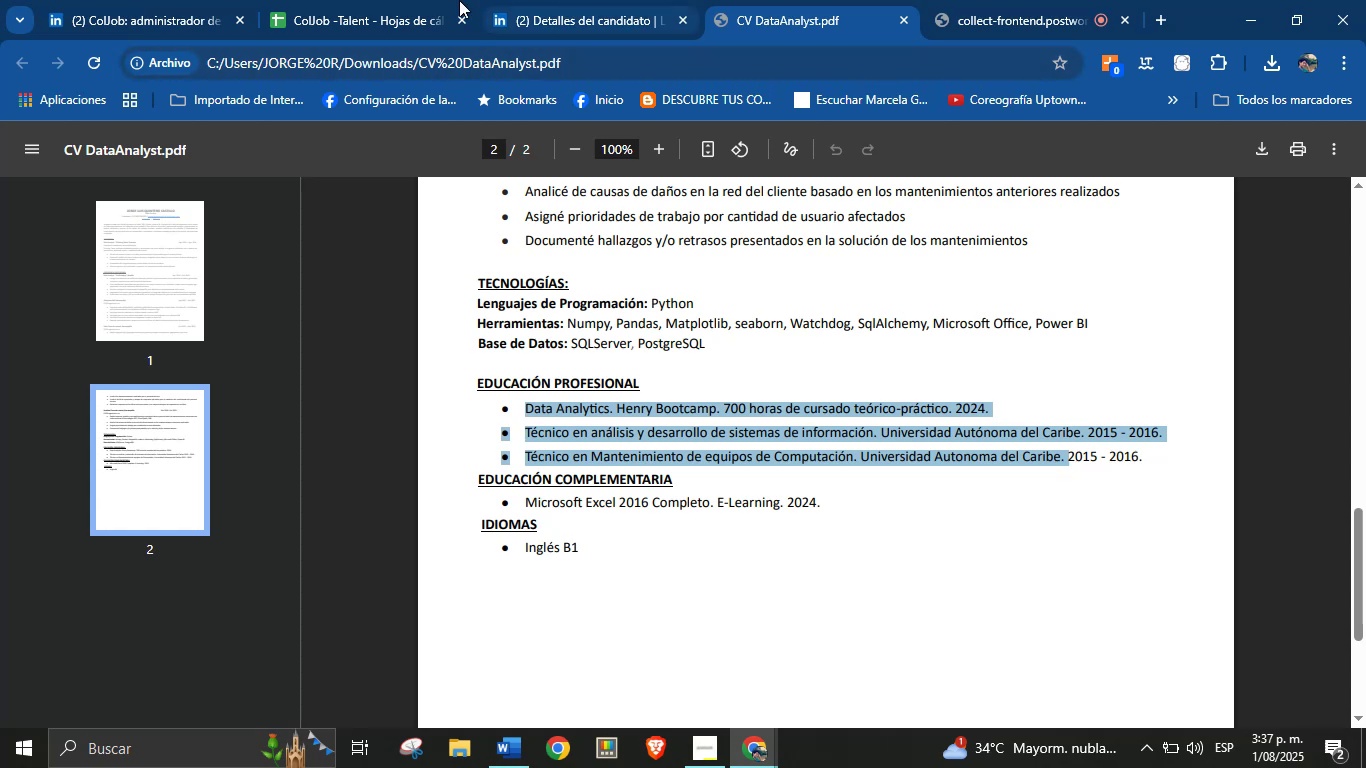 
left_click([391, 0])
 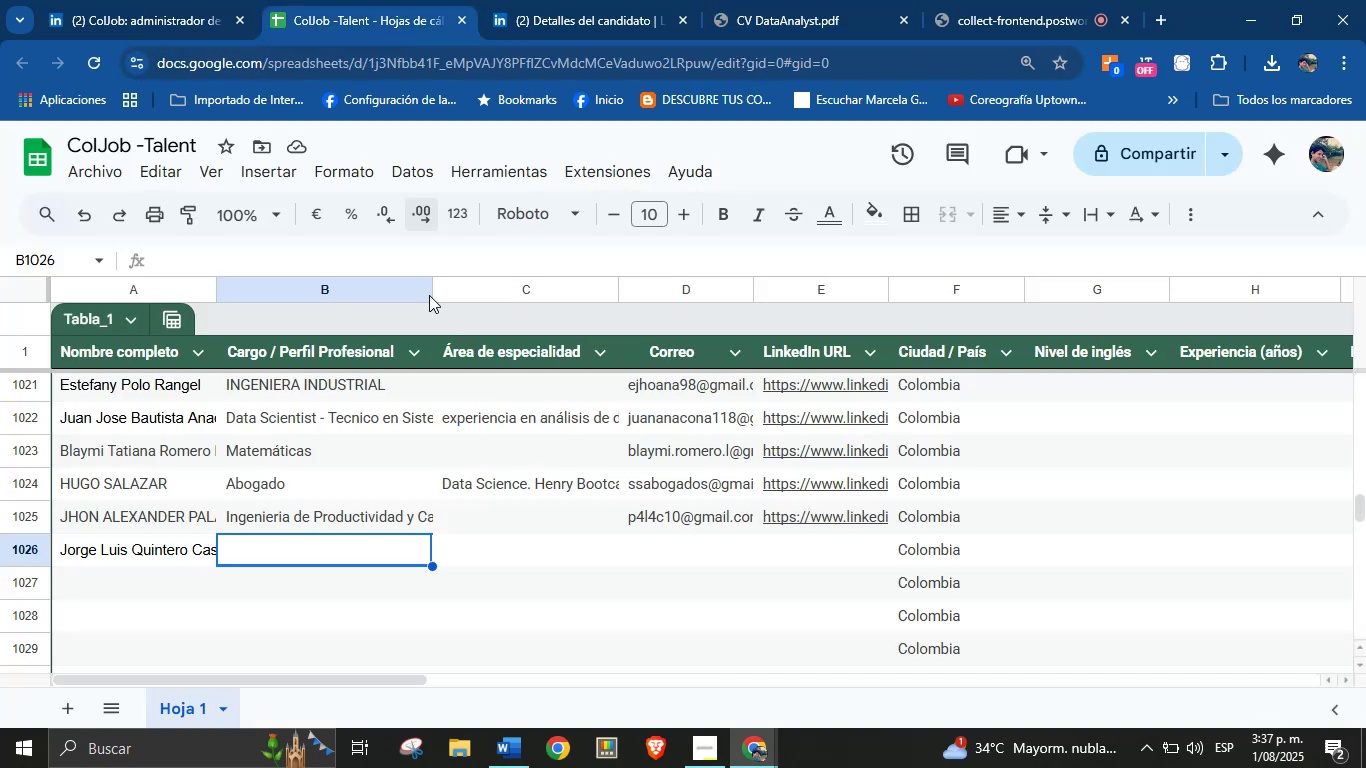 
key(Control+V)
 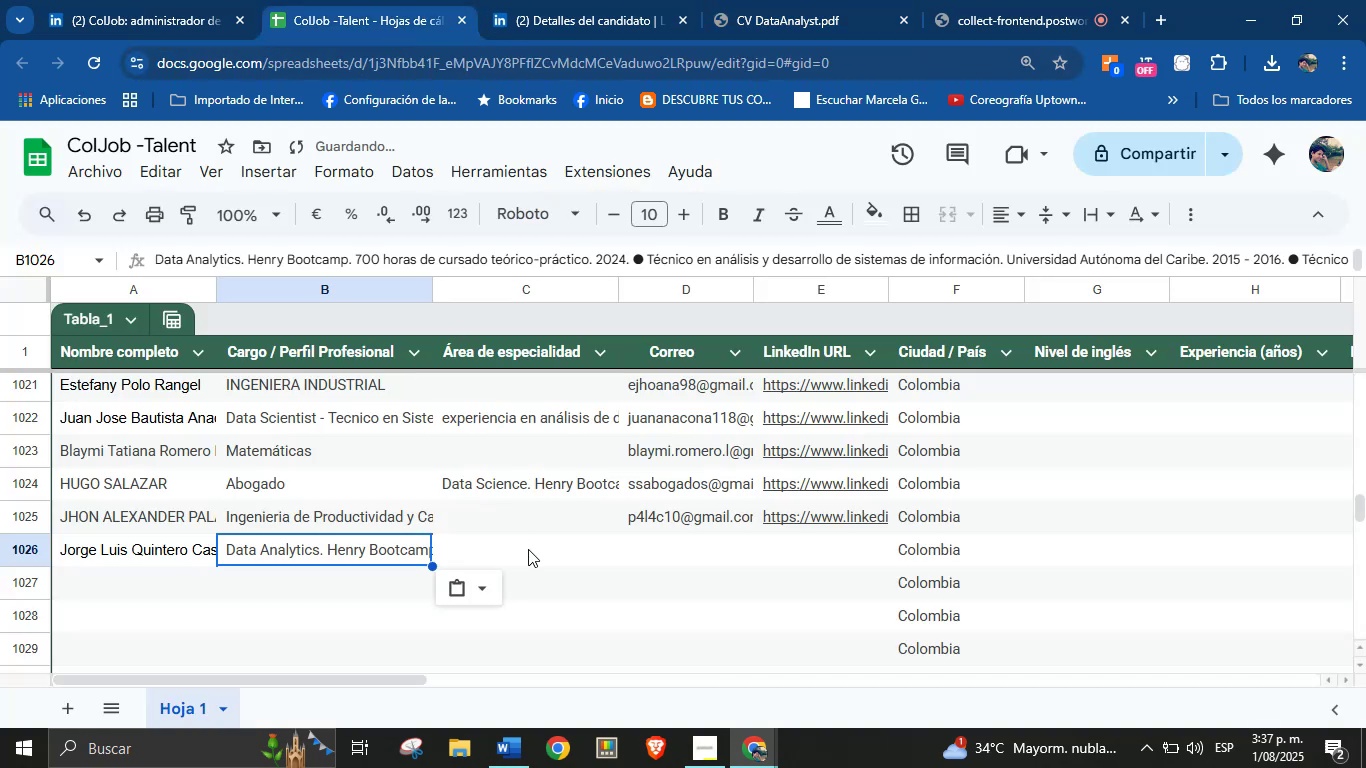 
left_click([533, 539])
 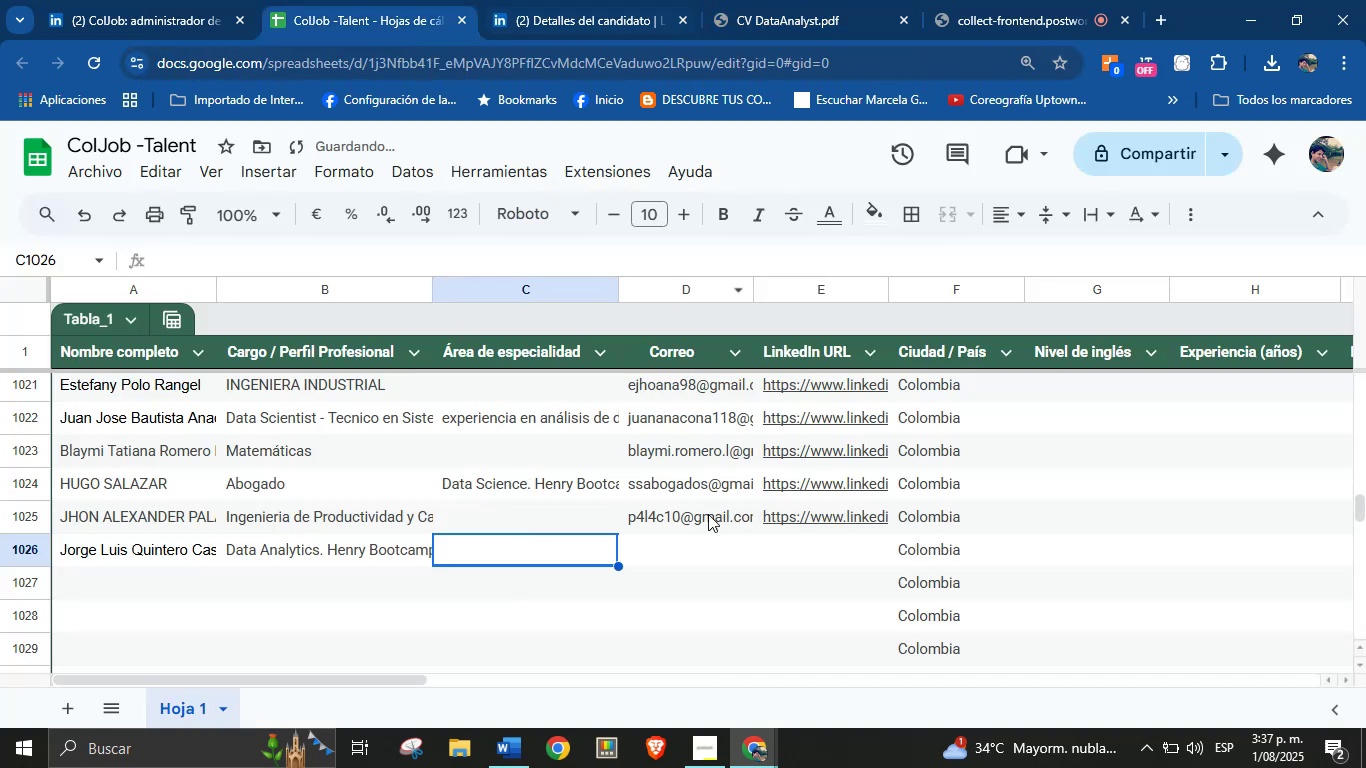 
left_click([707, 545])
 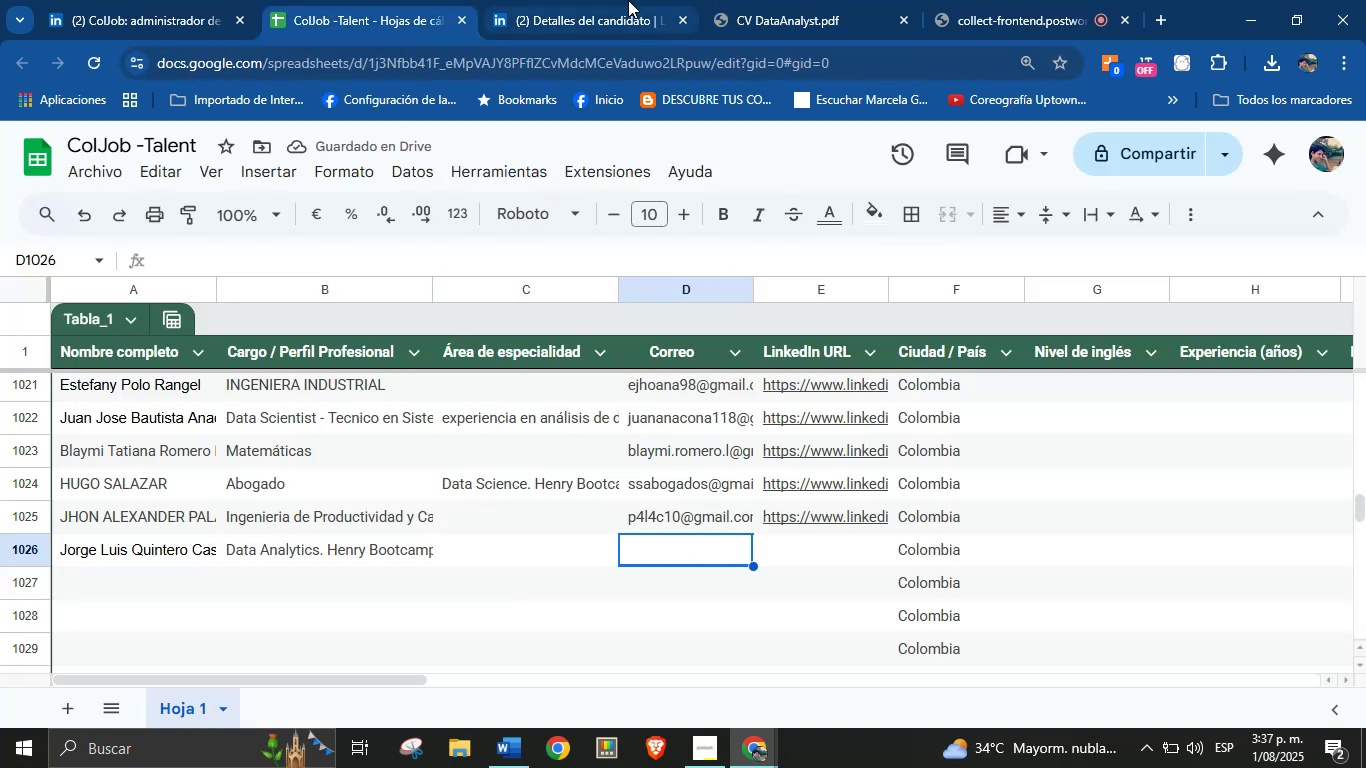 
left_click([628, 0])
 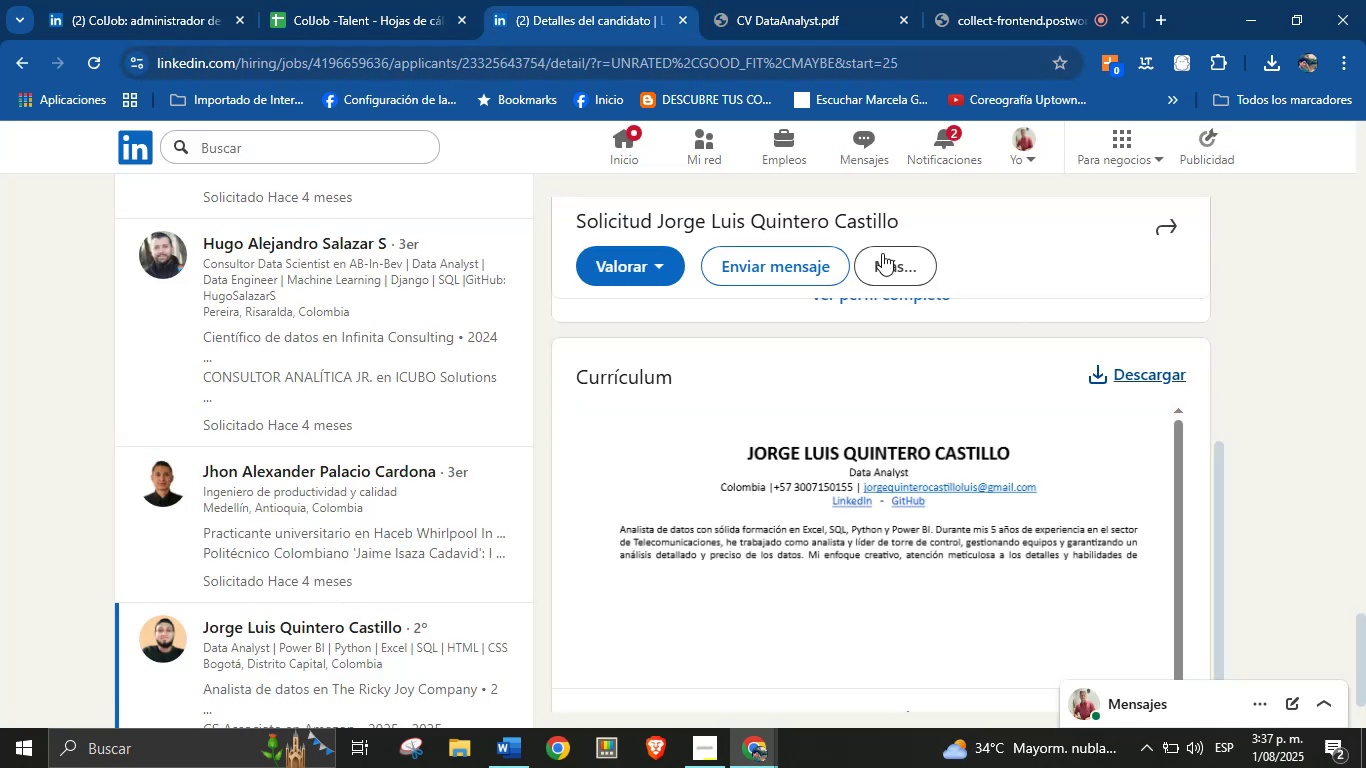 
left_click([881, 270])
 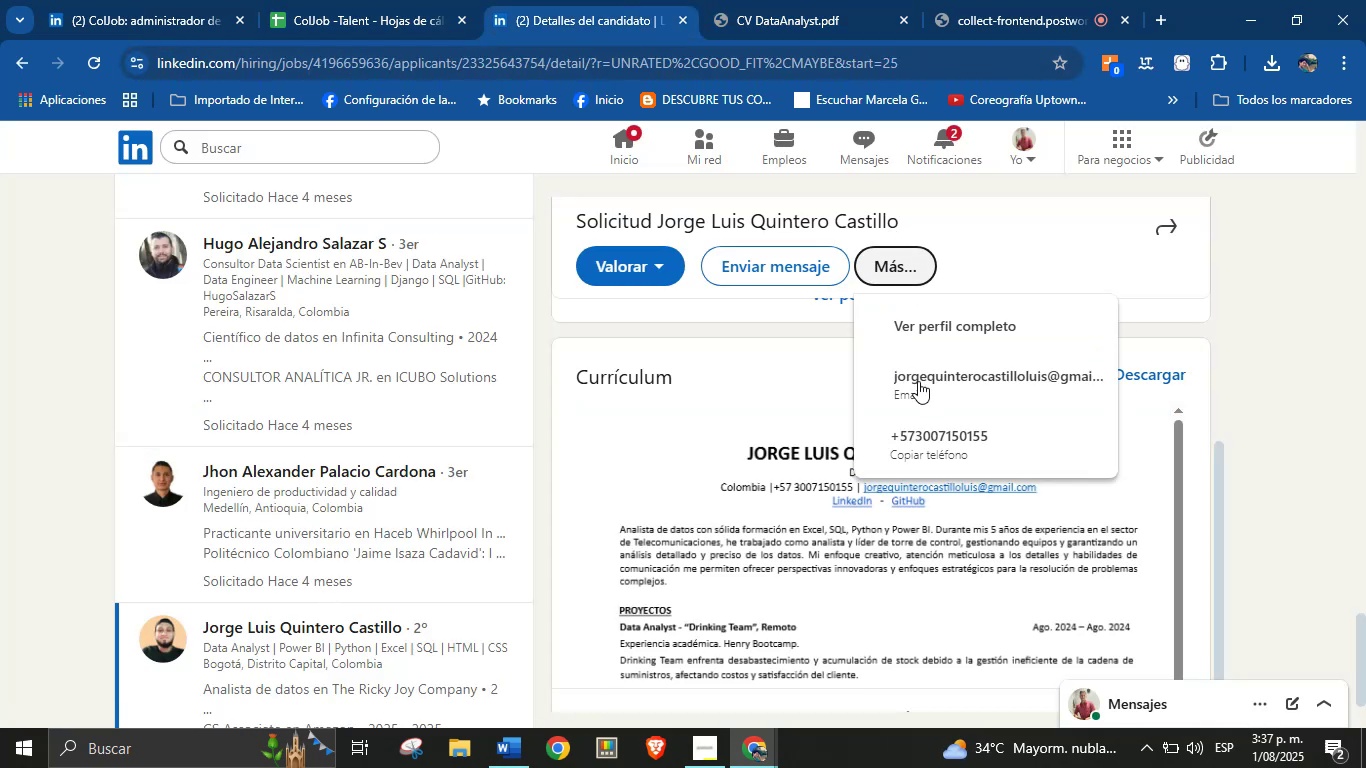 
right_click([918, 381])
 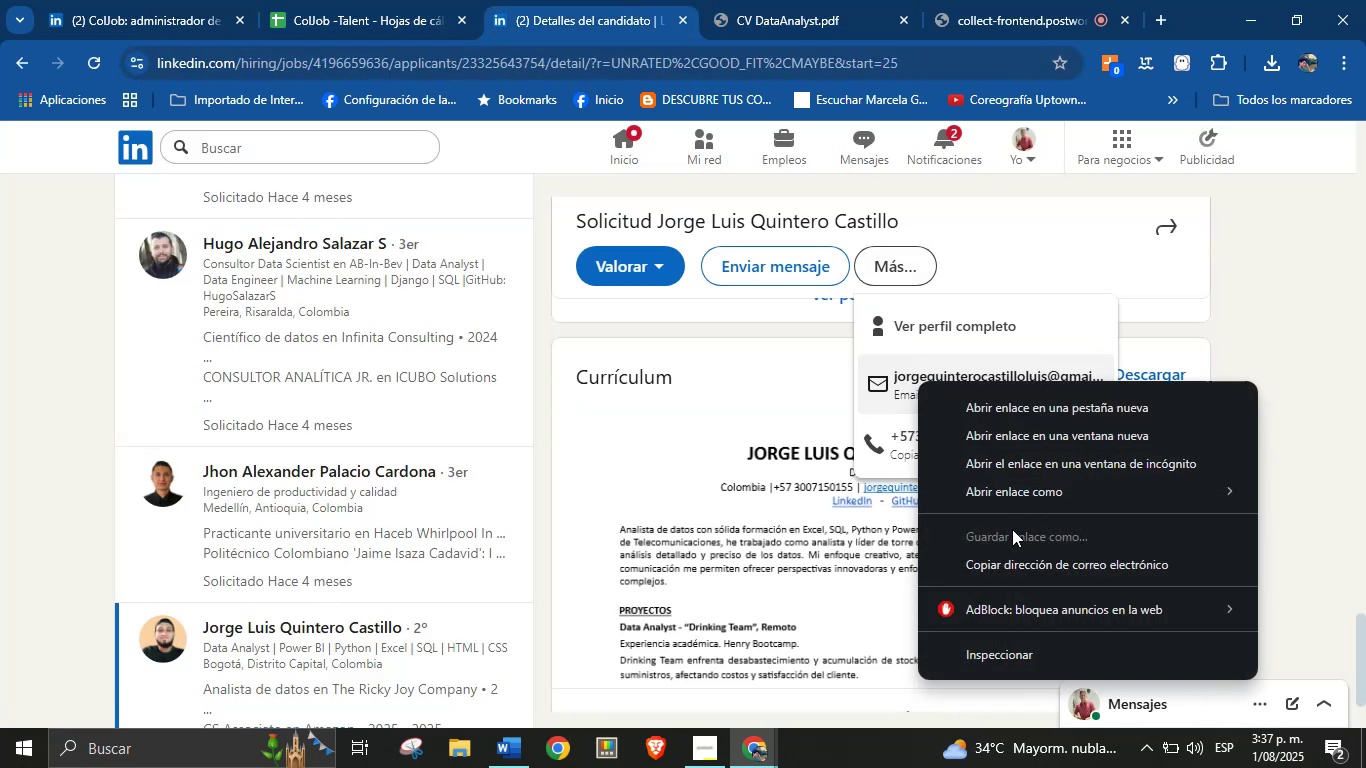 
left_click([1018, 556])
 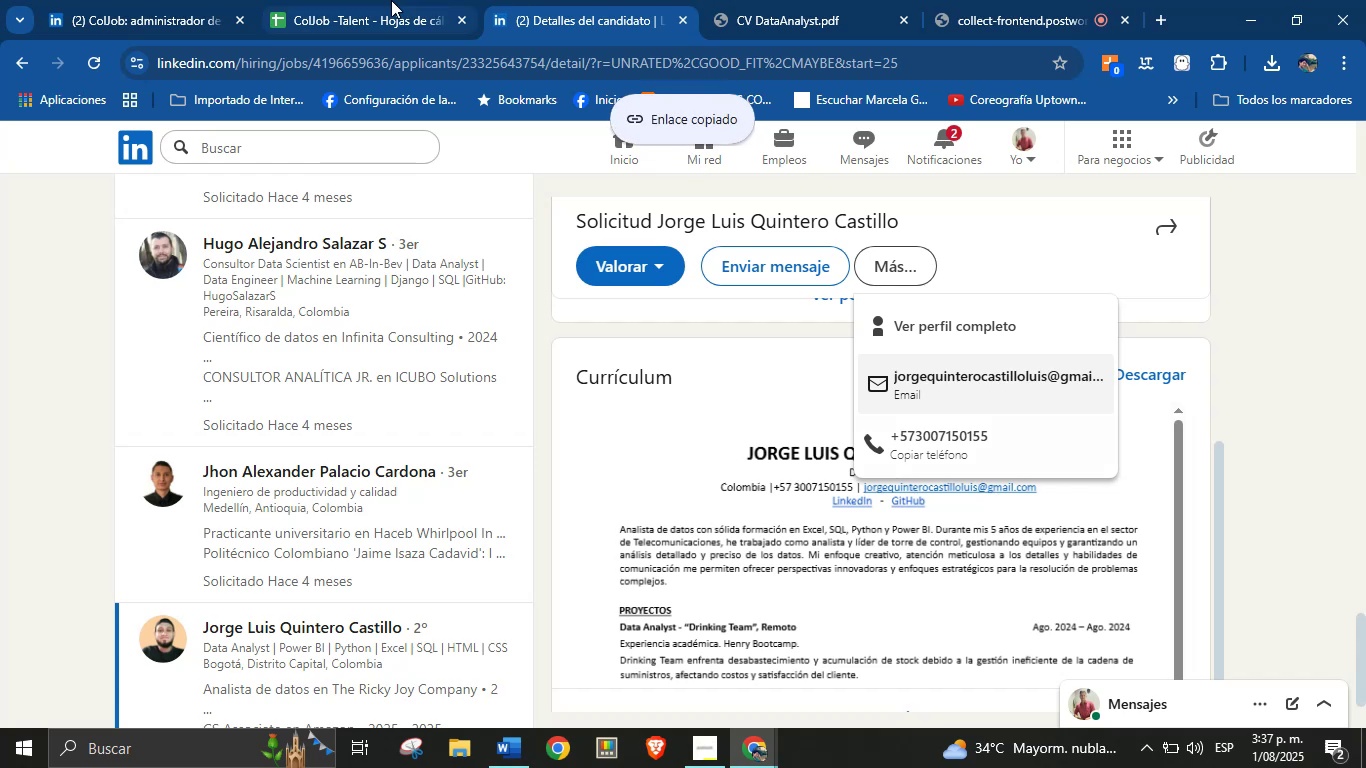 
left_click([391, 0])
 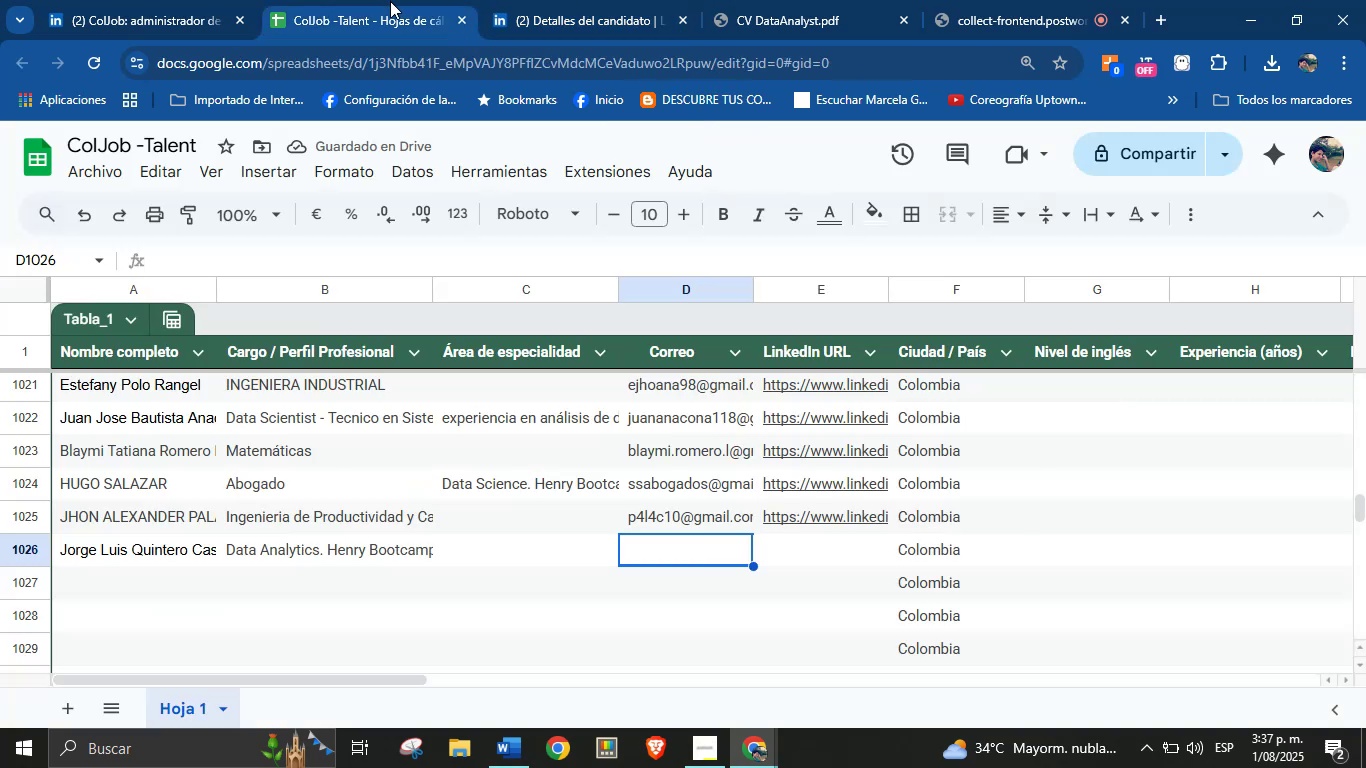 
key(Control+V)
 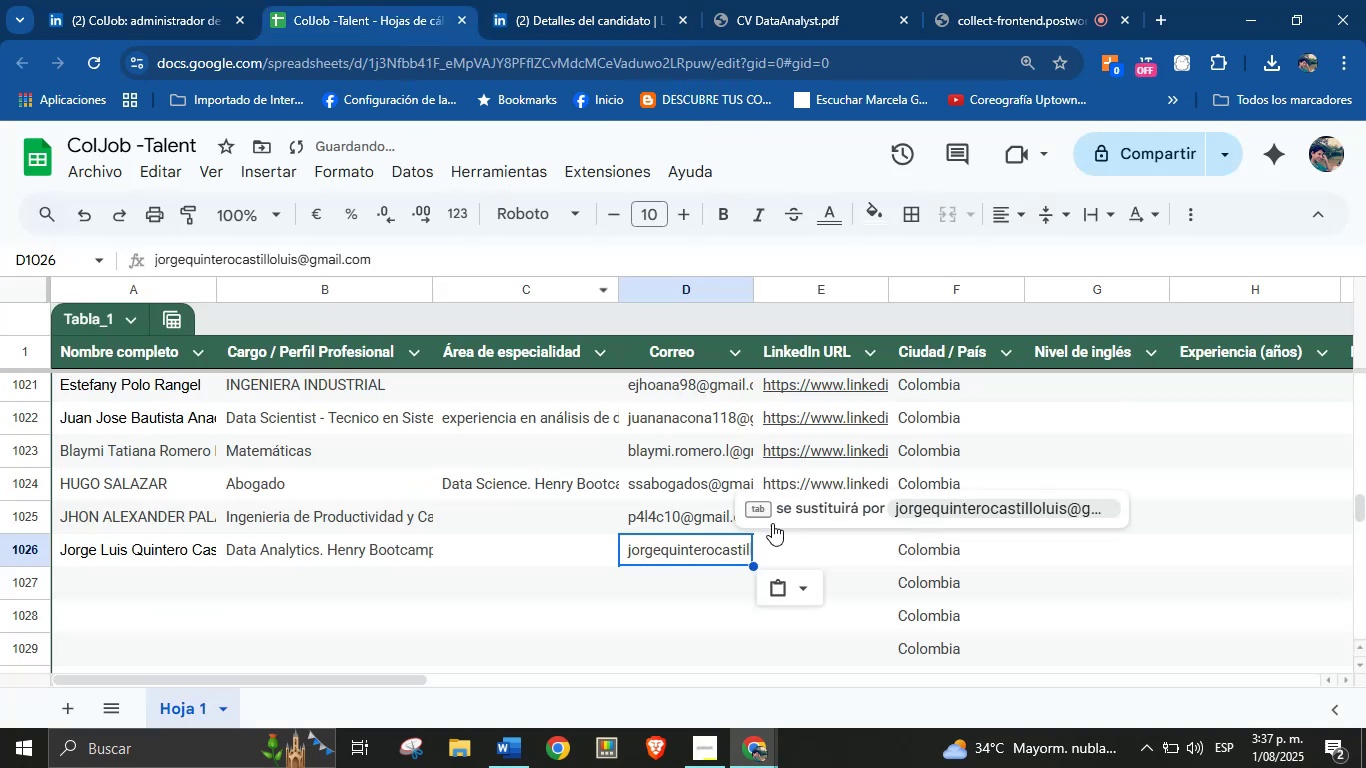 
left_click([804, 547])
 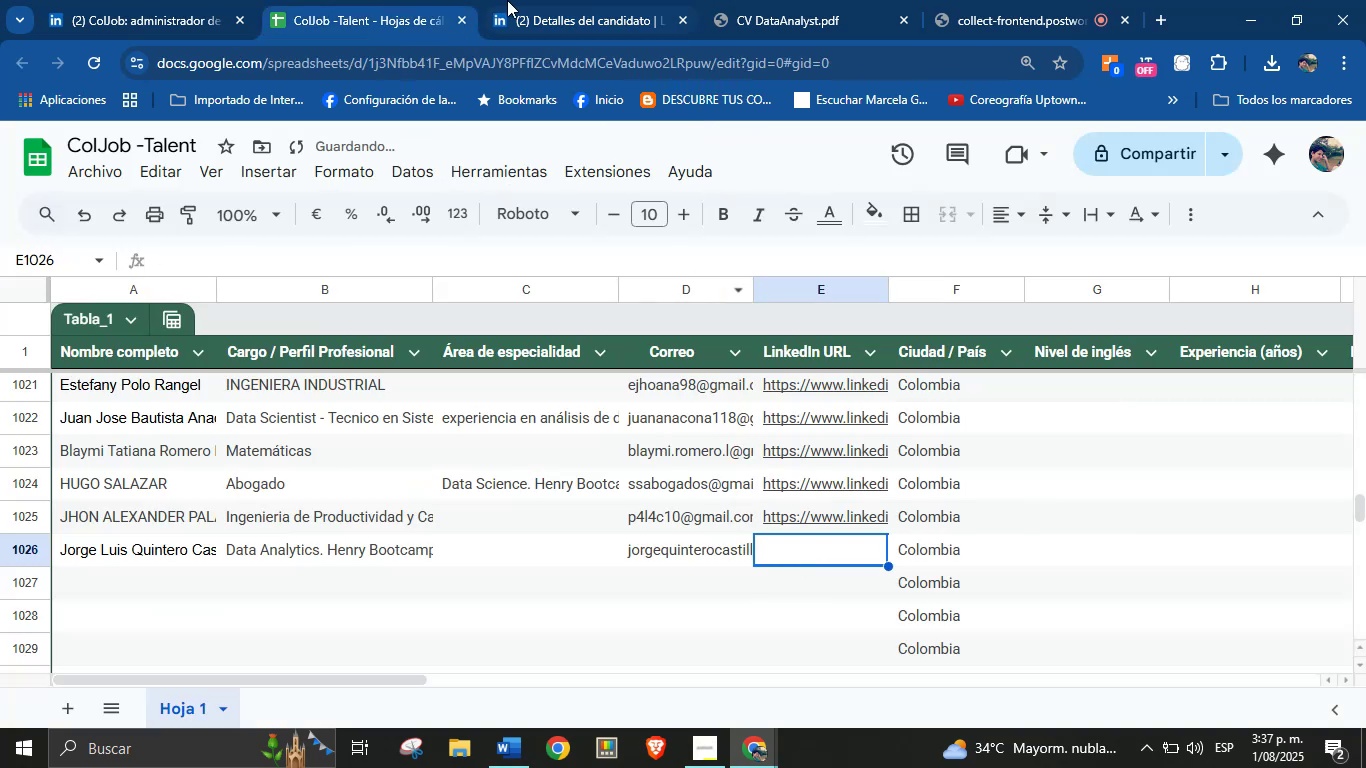 
left_click([509, 0])
 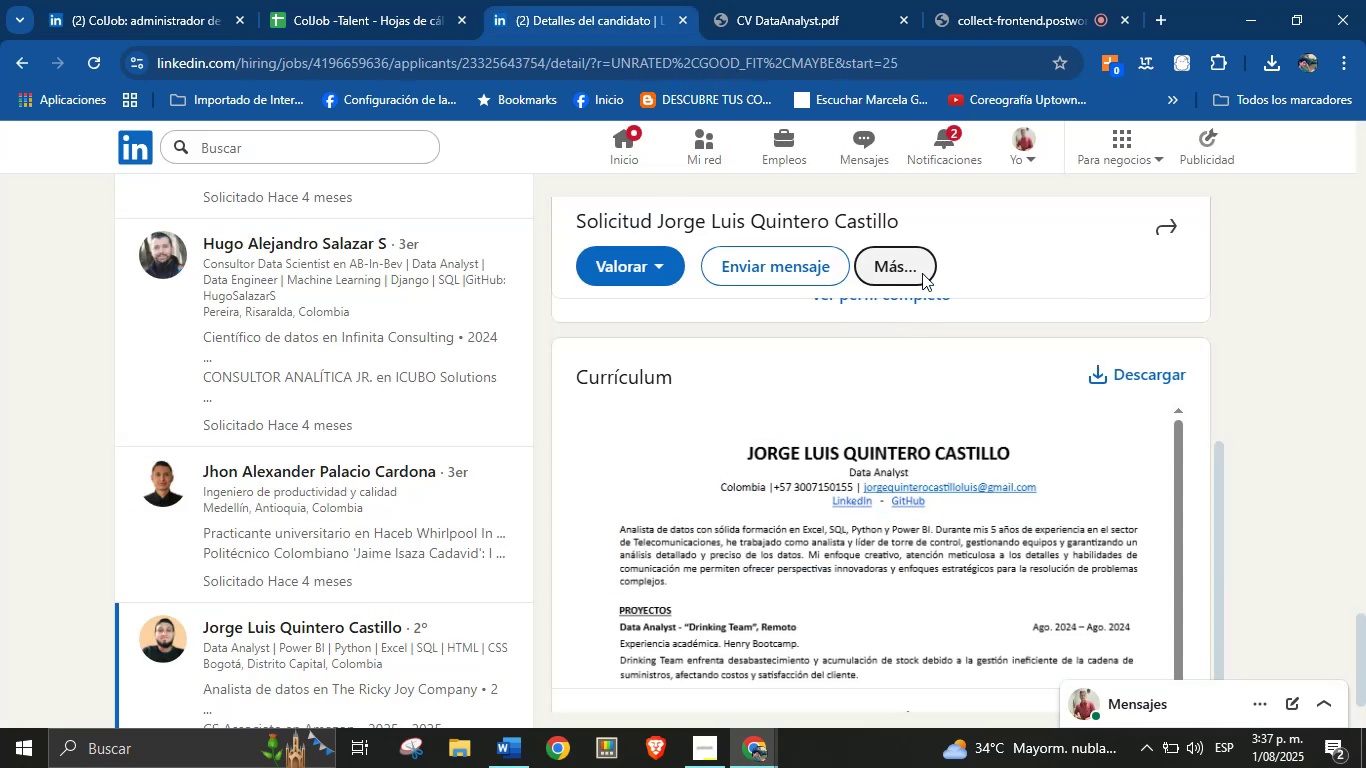 
left_click([915, 264])
 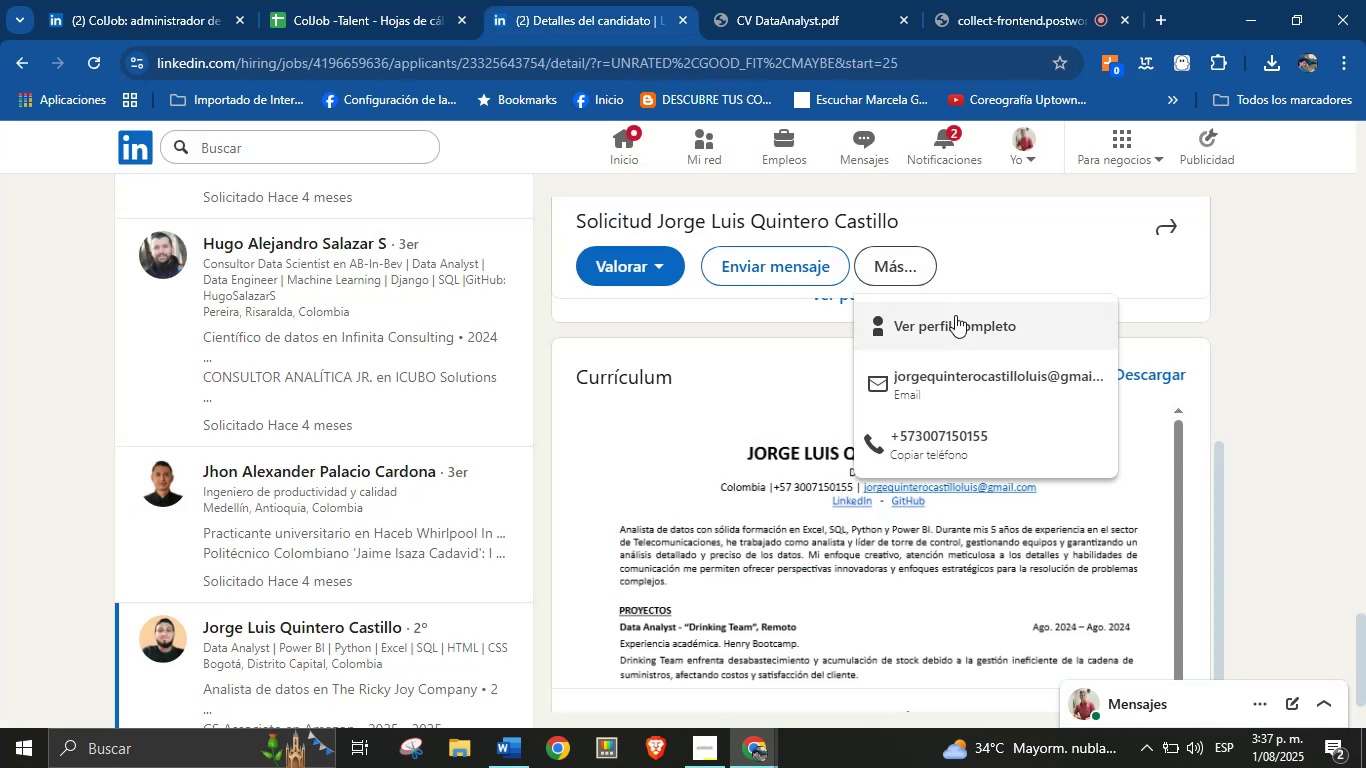 
right_click([959, 326])
 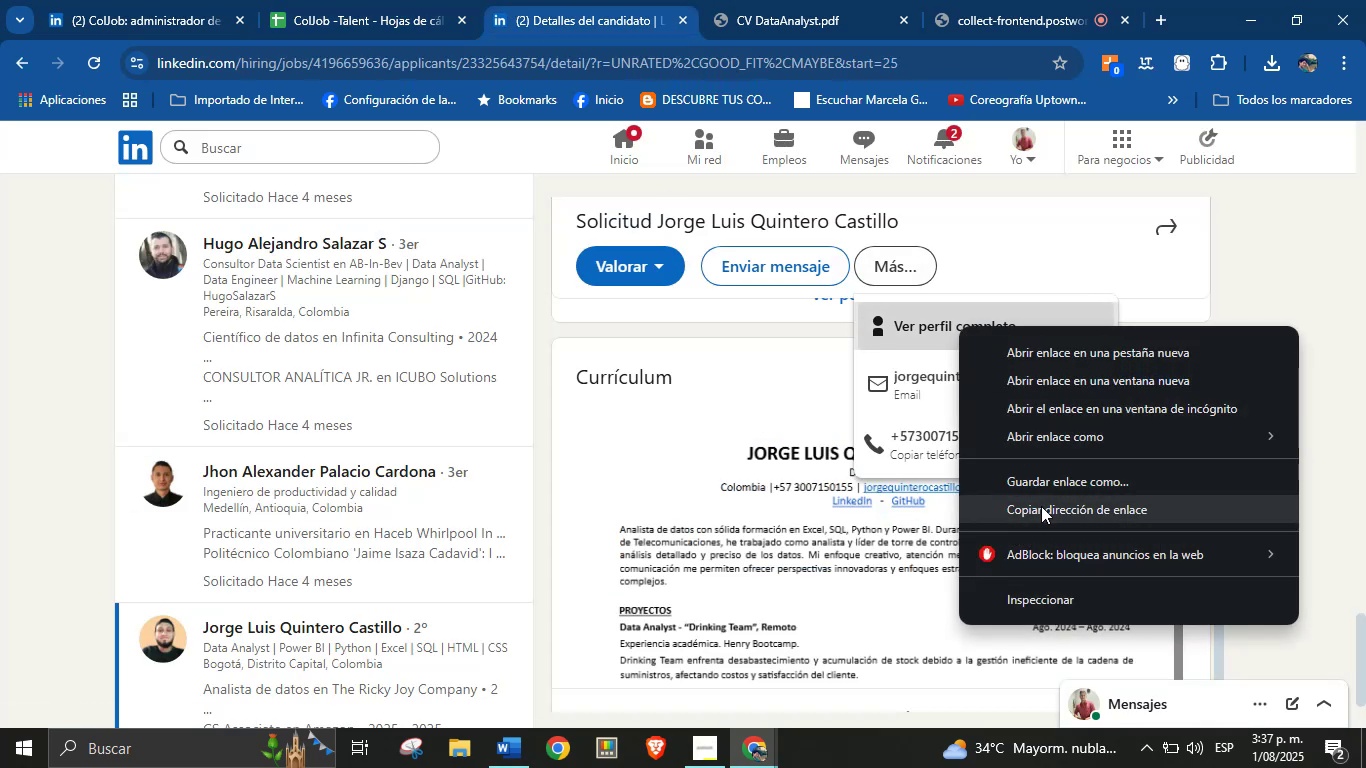 
left_click([1042, 509])
 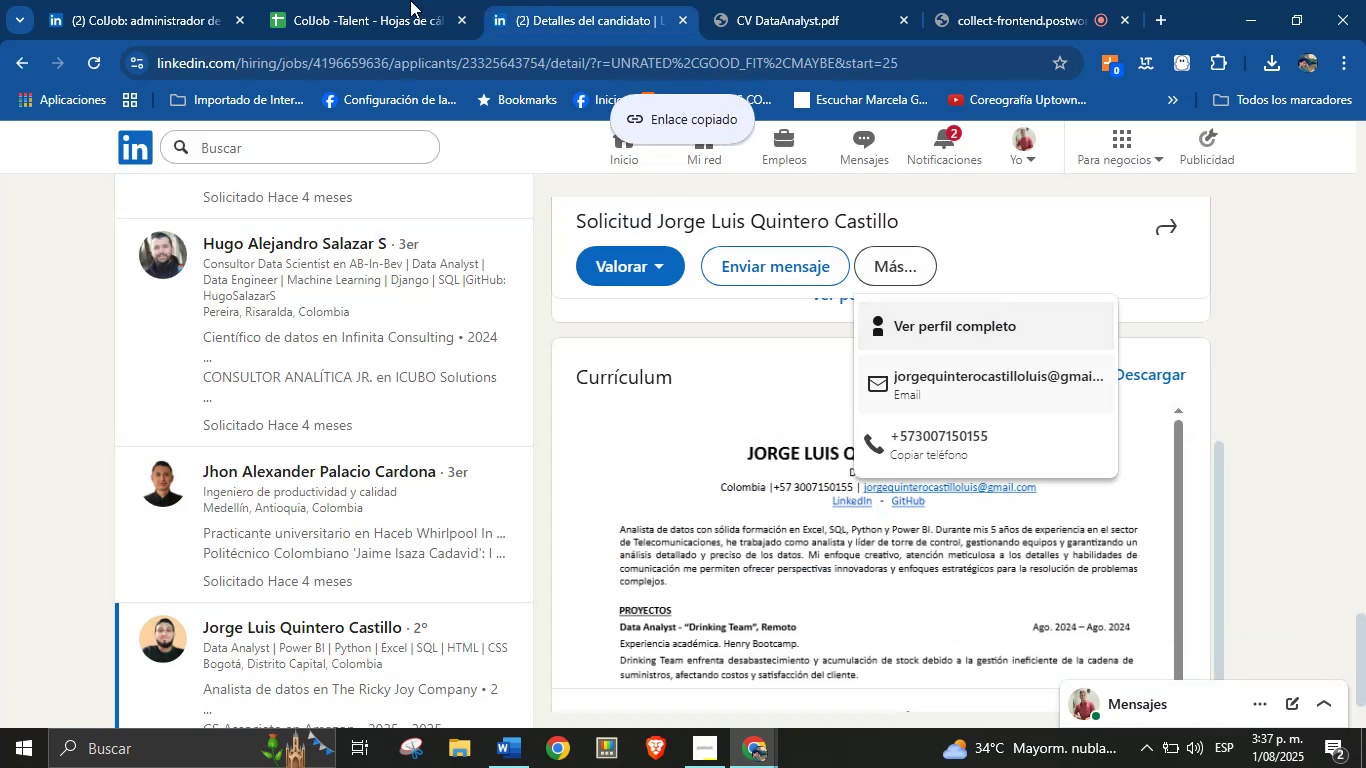 
left_click([381, 0])
 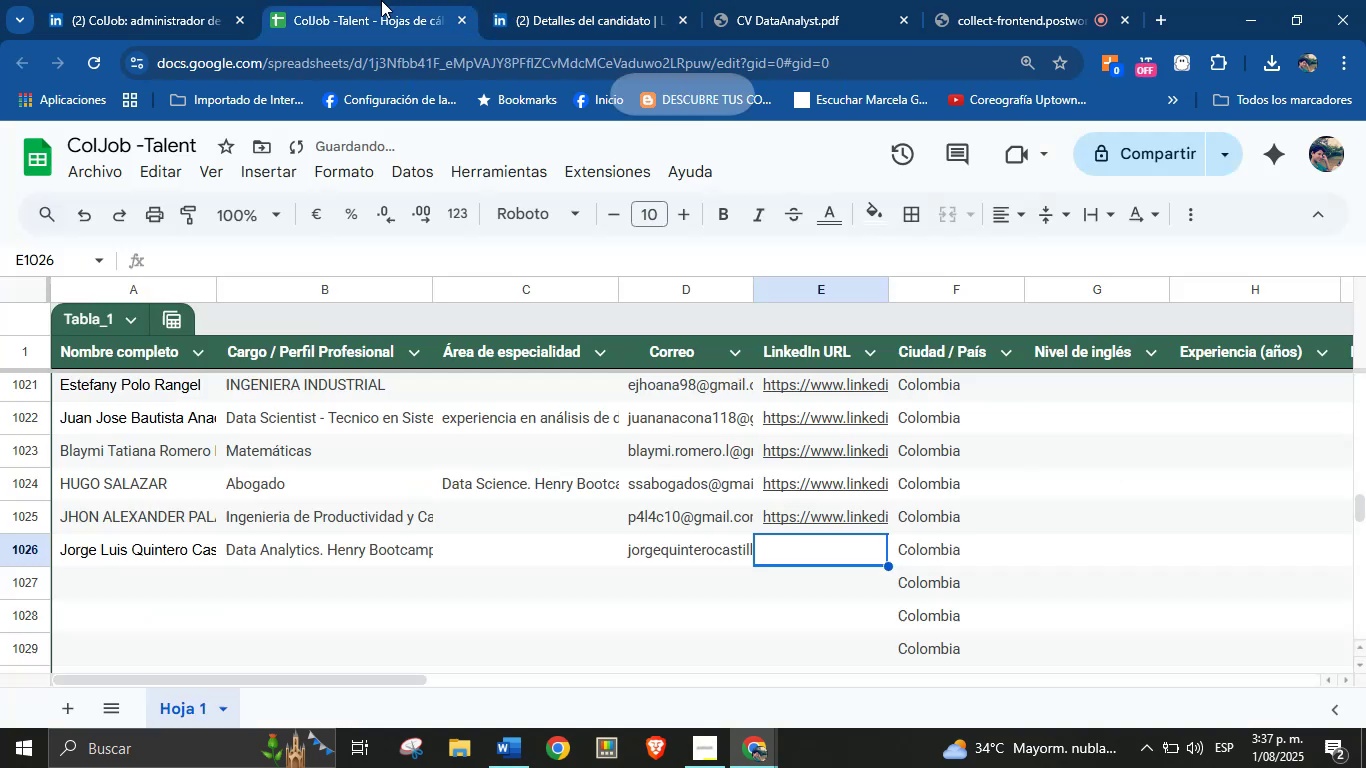 
key(Control+V)
 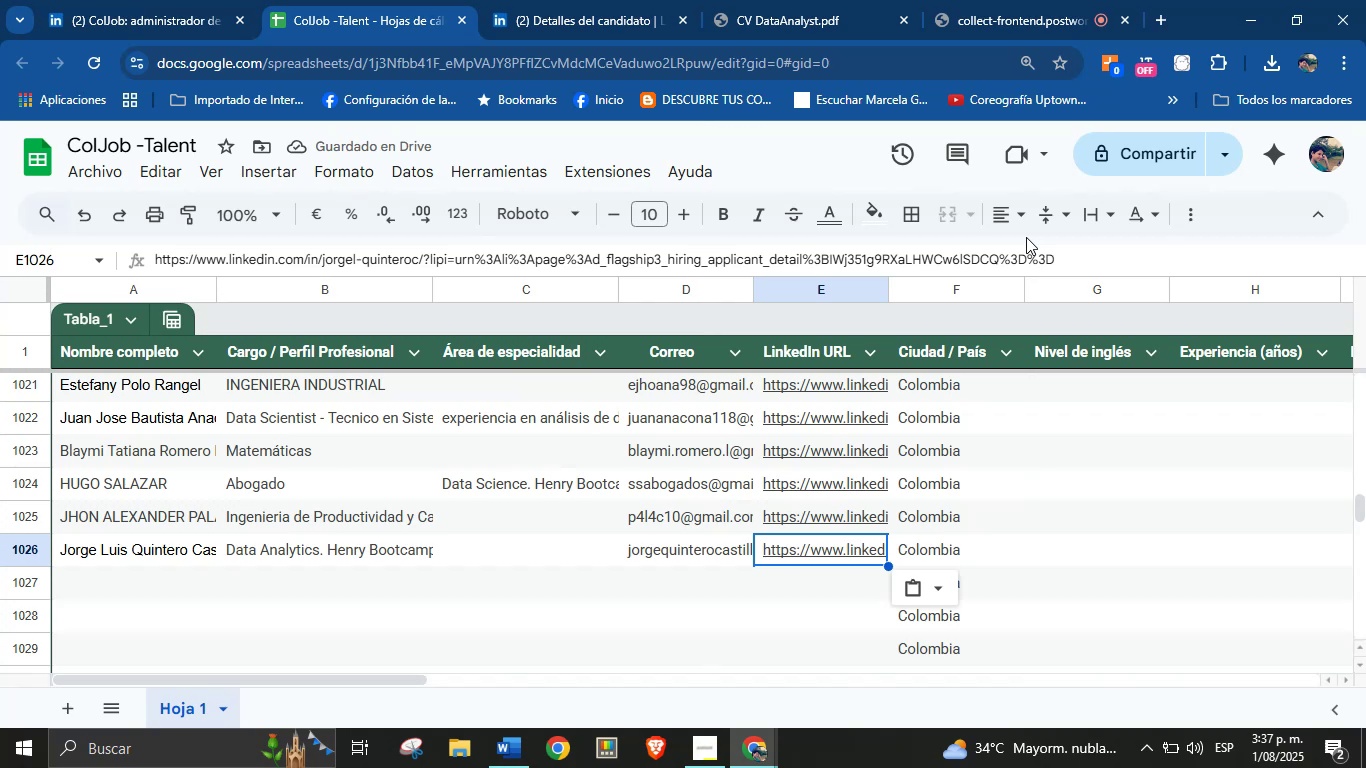 
left_click_drag(start_coordinate=[1076, 266], to_coordinate=[436, 270])
 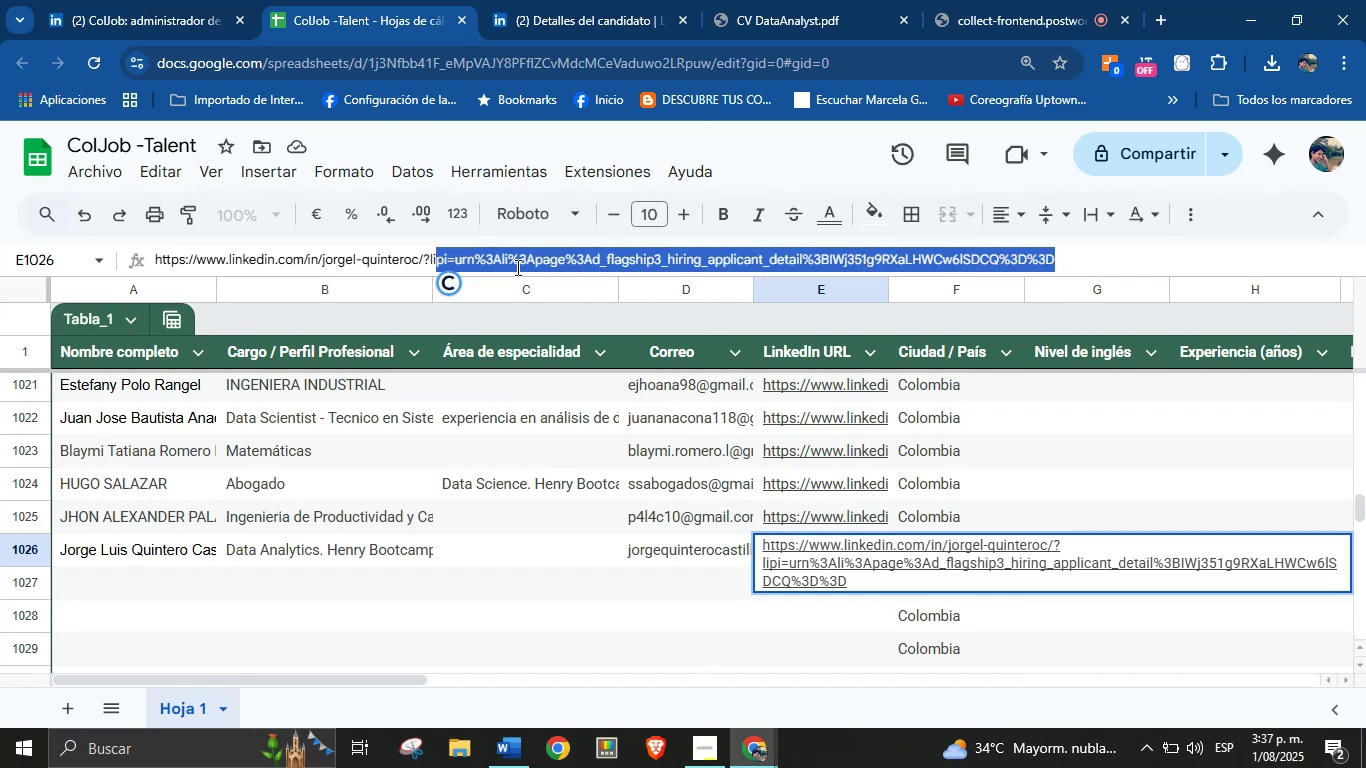 
key(Backspace)
 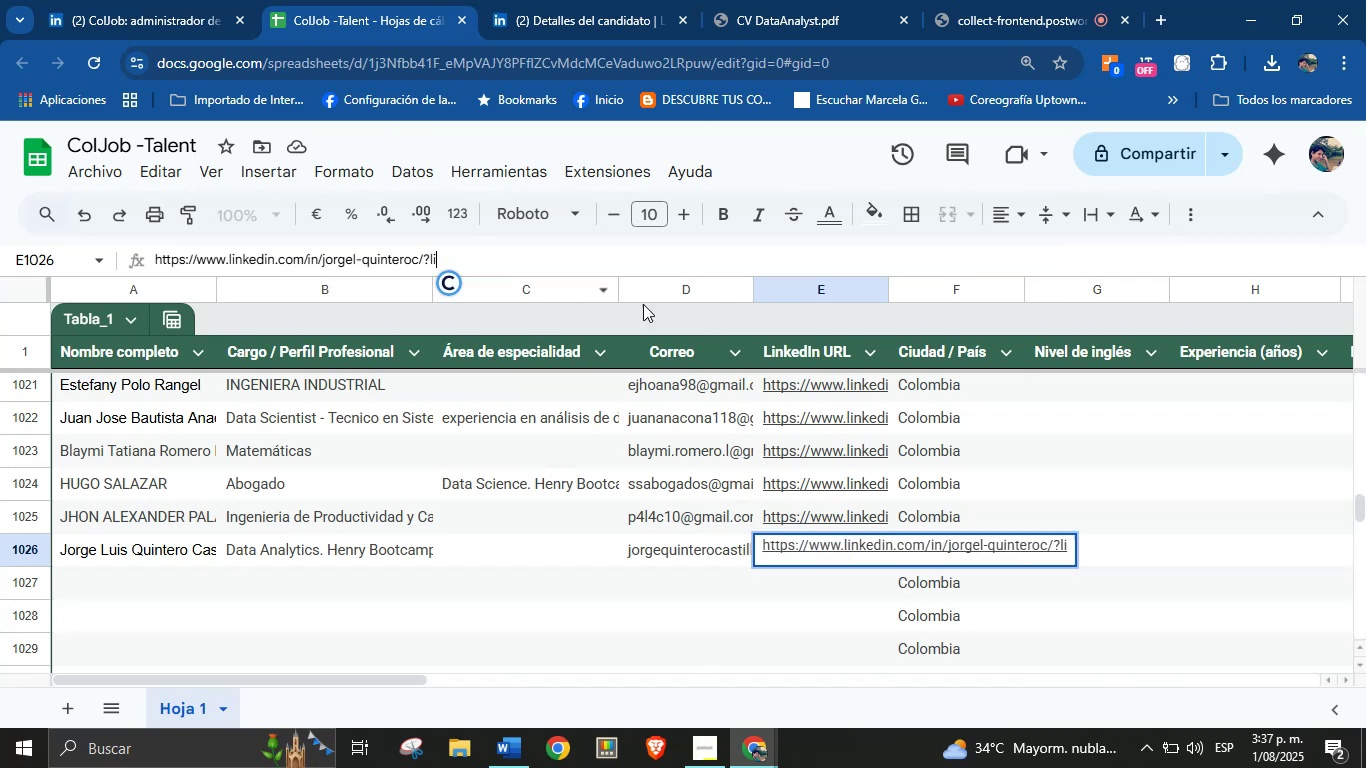 
key(Backspace)
 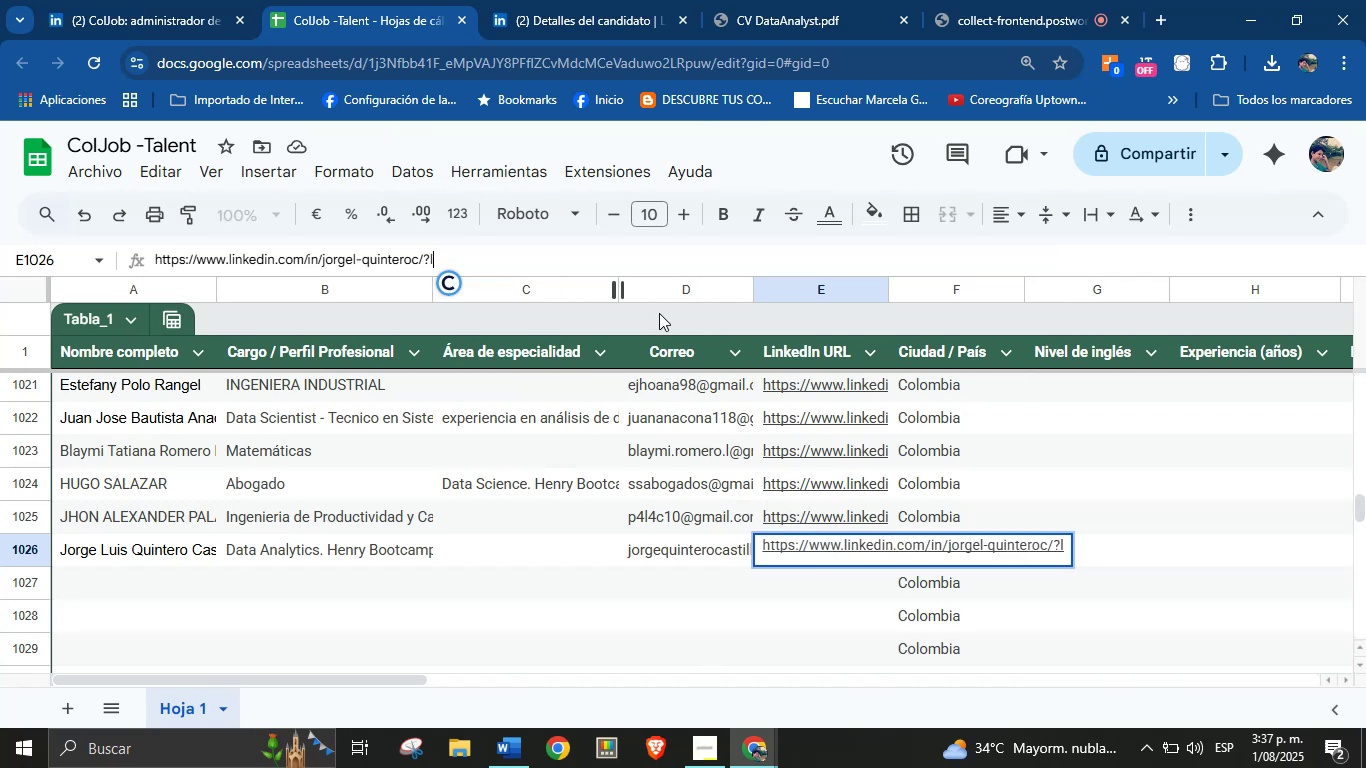 
key(Backspace)
 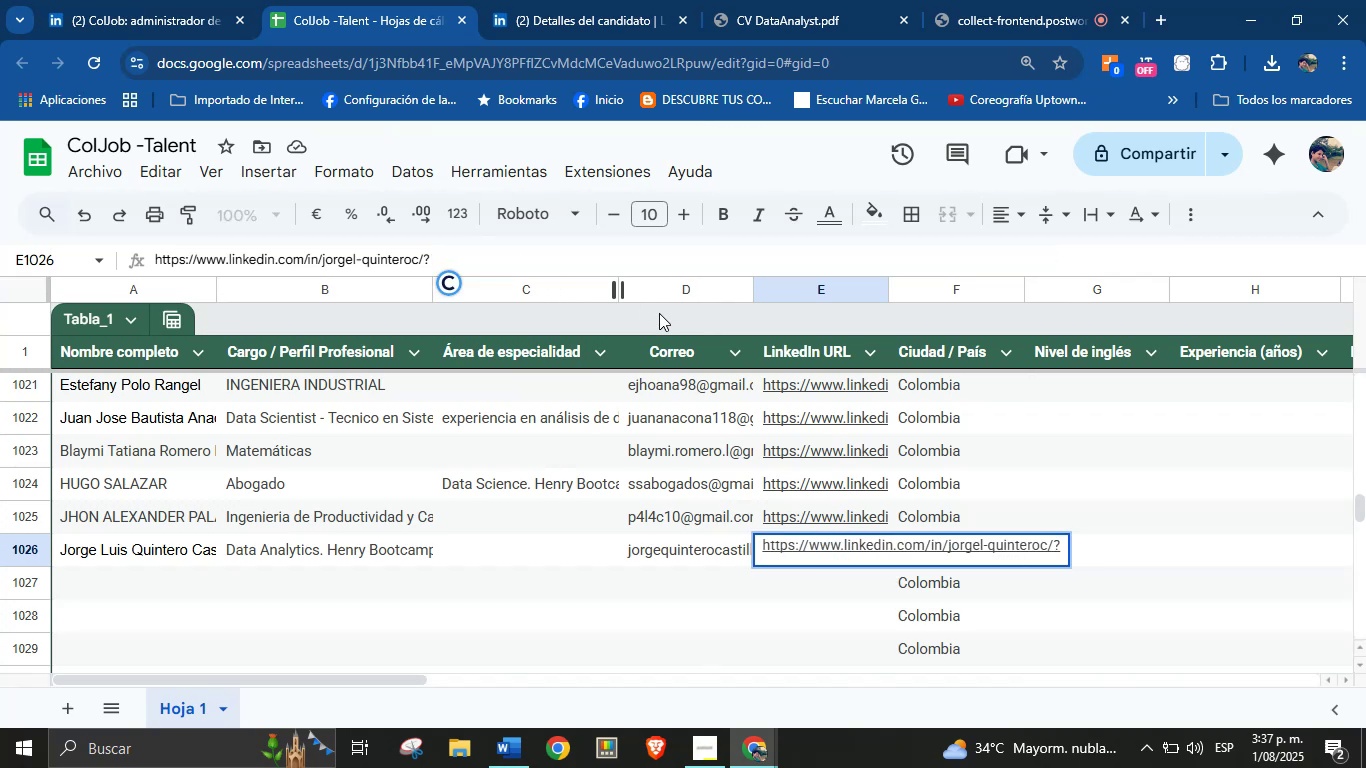 
key(Enter)
 